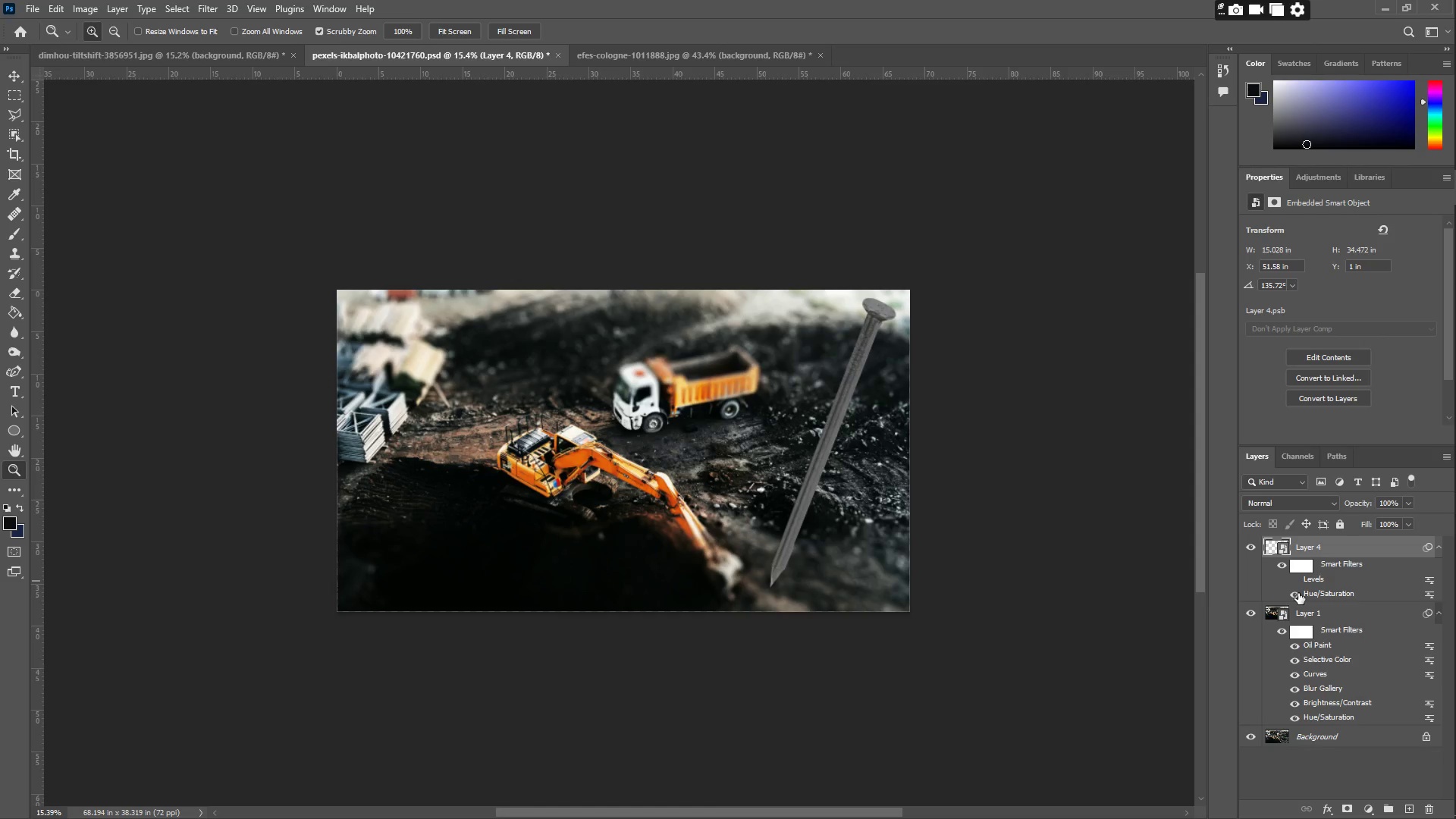 
left_click([1297, 593])
 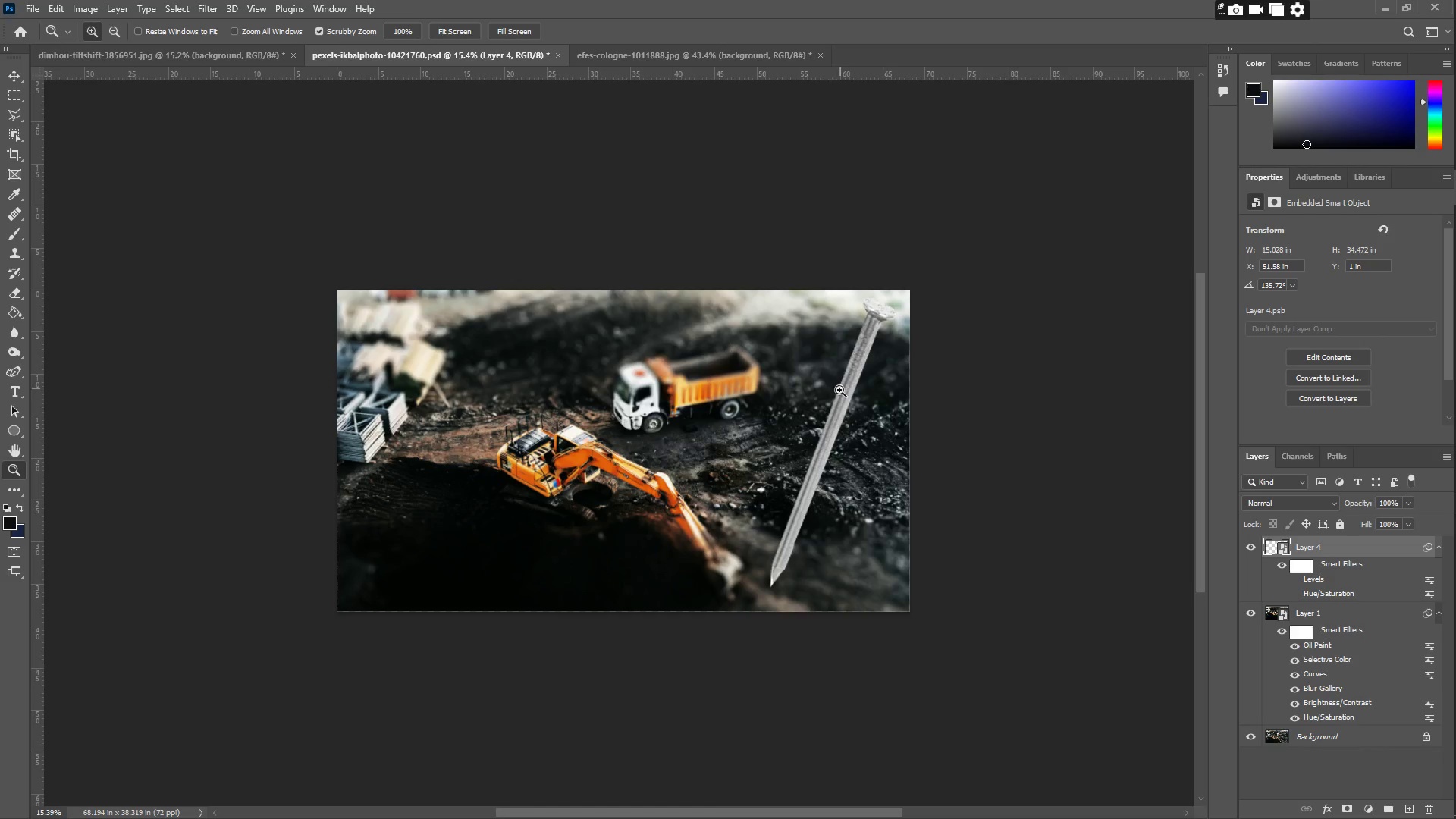 
type(zz)
 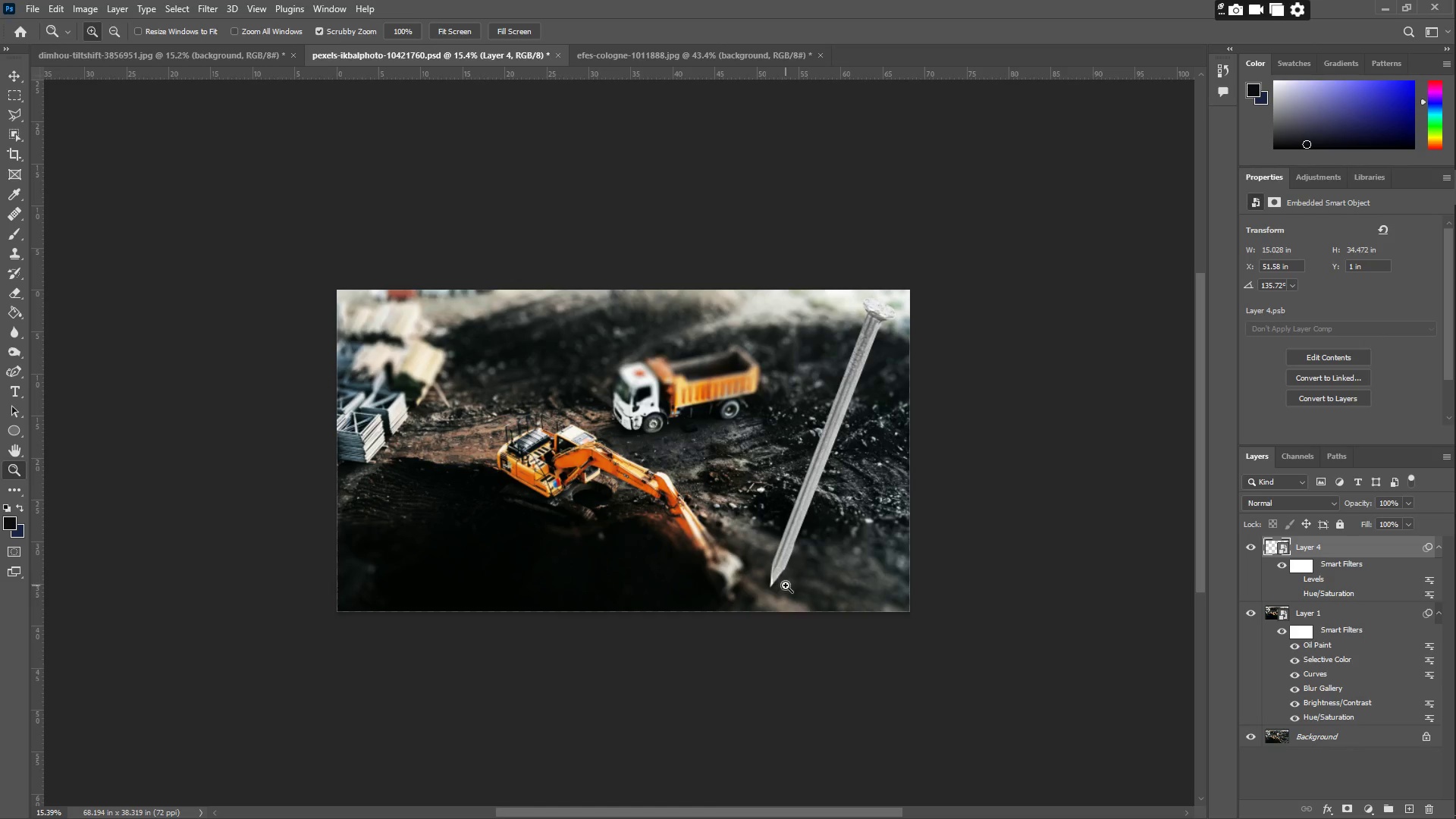 
left_click_drag(start_coordinate=[786, 585], to_coordinate=[865, 572])
 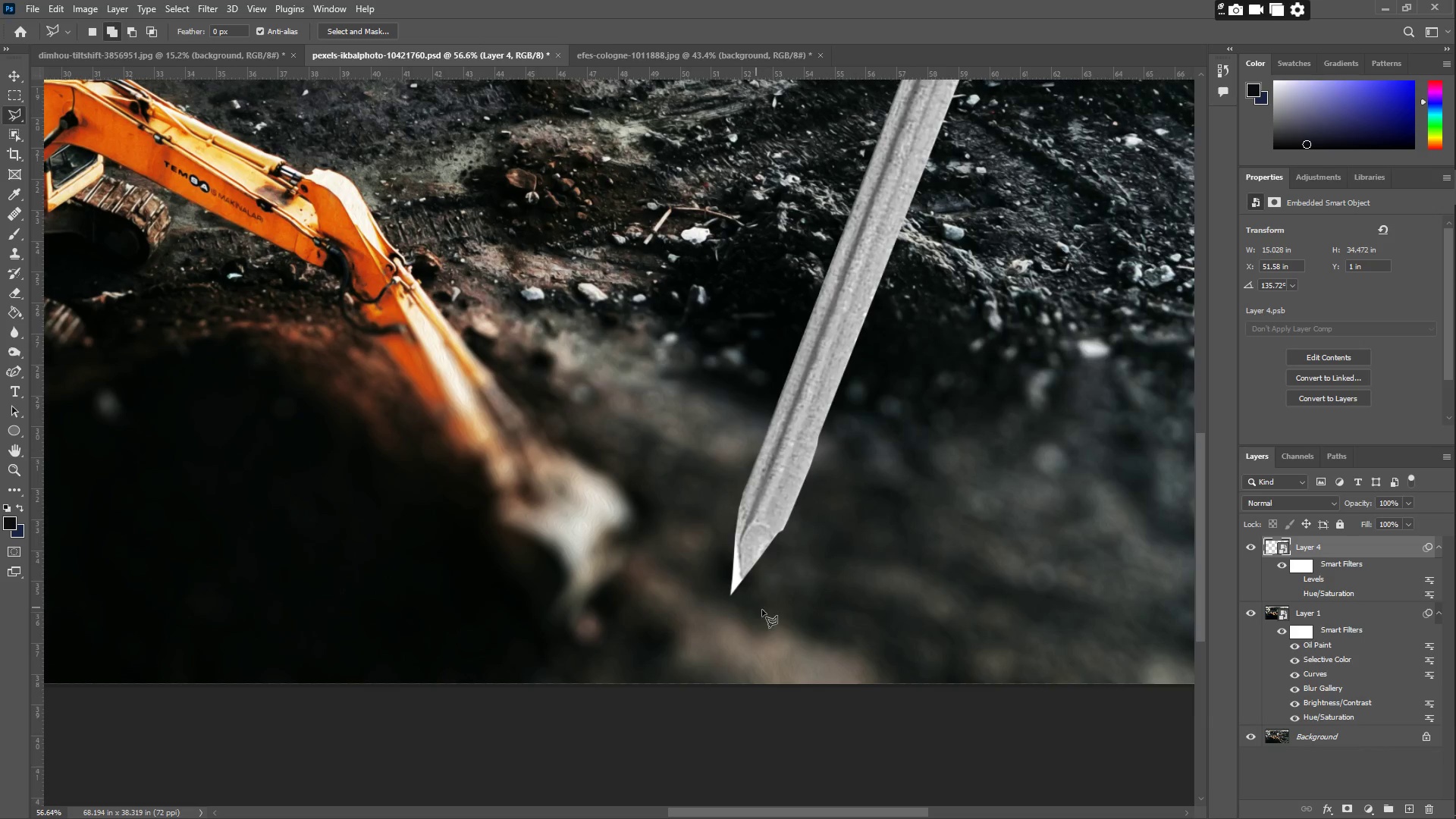 
wait(5.39)
 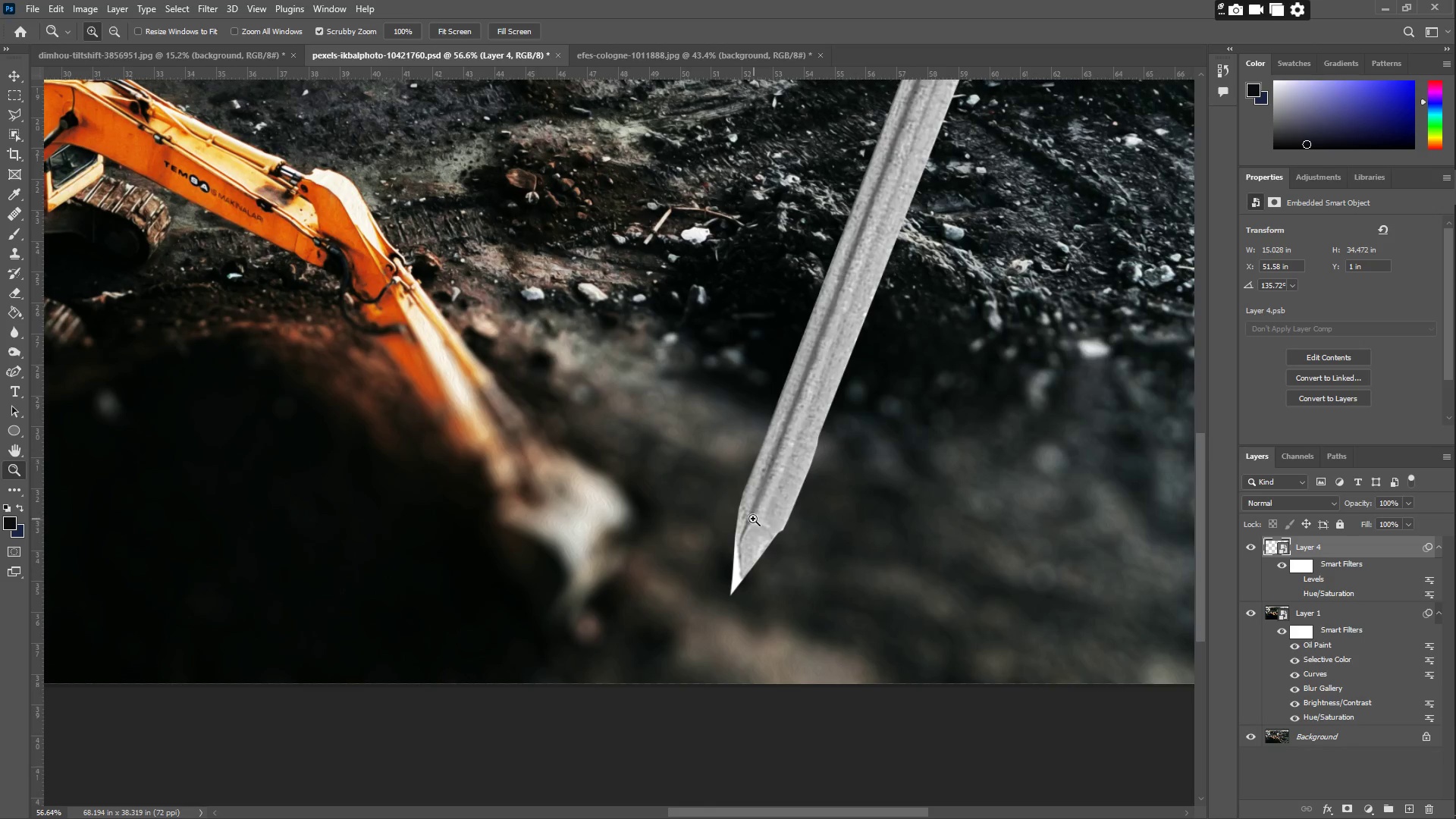 
double_click([748, 483])
 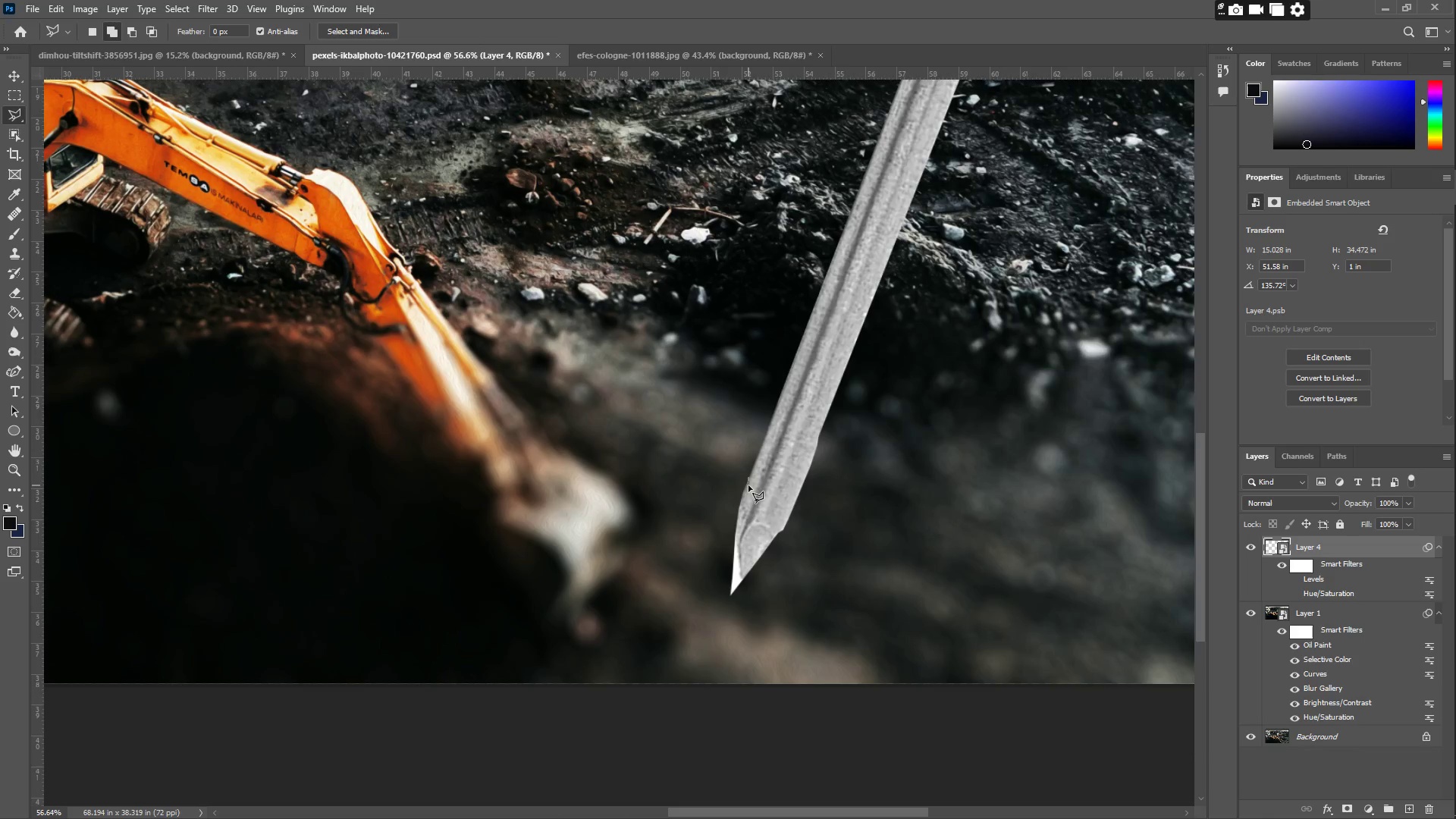 
left_click_drag(start_coordinate=[749, 485], to_coordinate=[753, 486])
 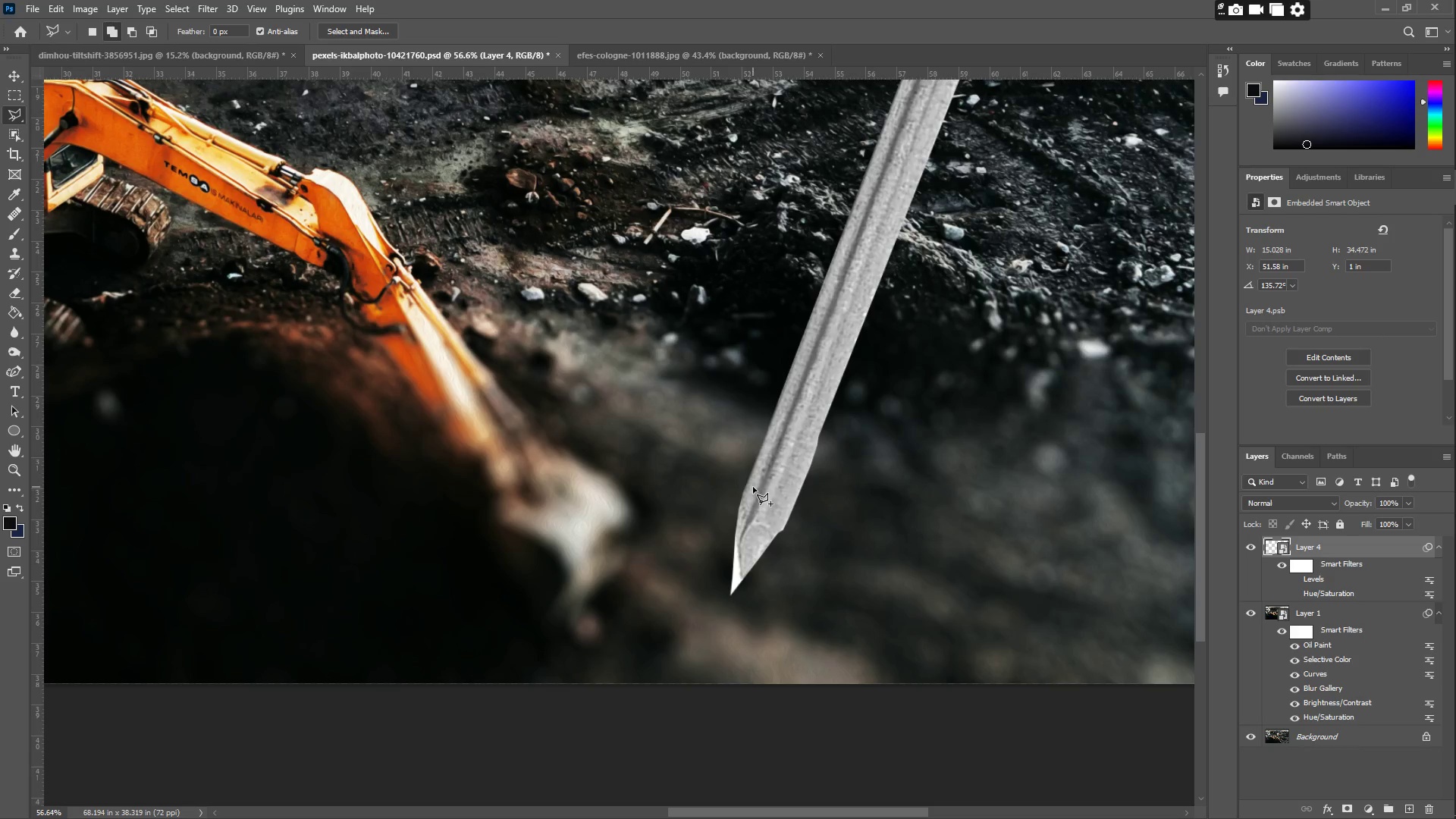 
triple_click([755, 487])
 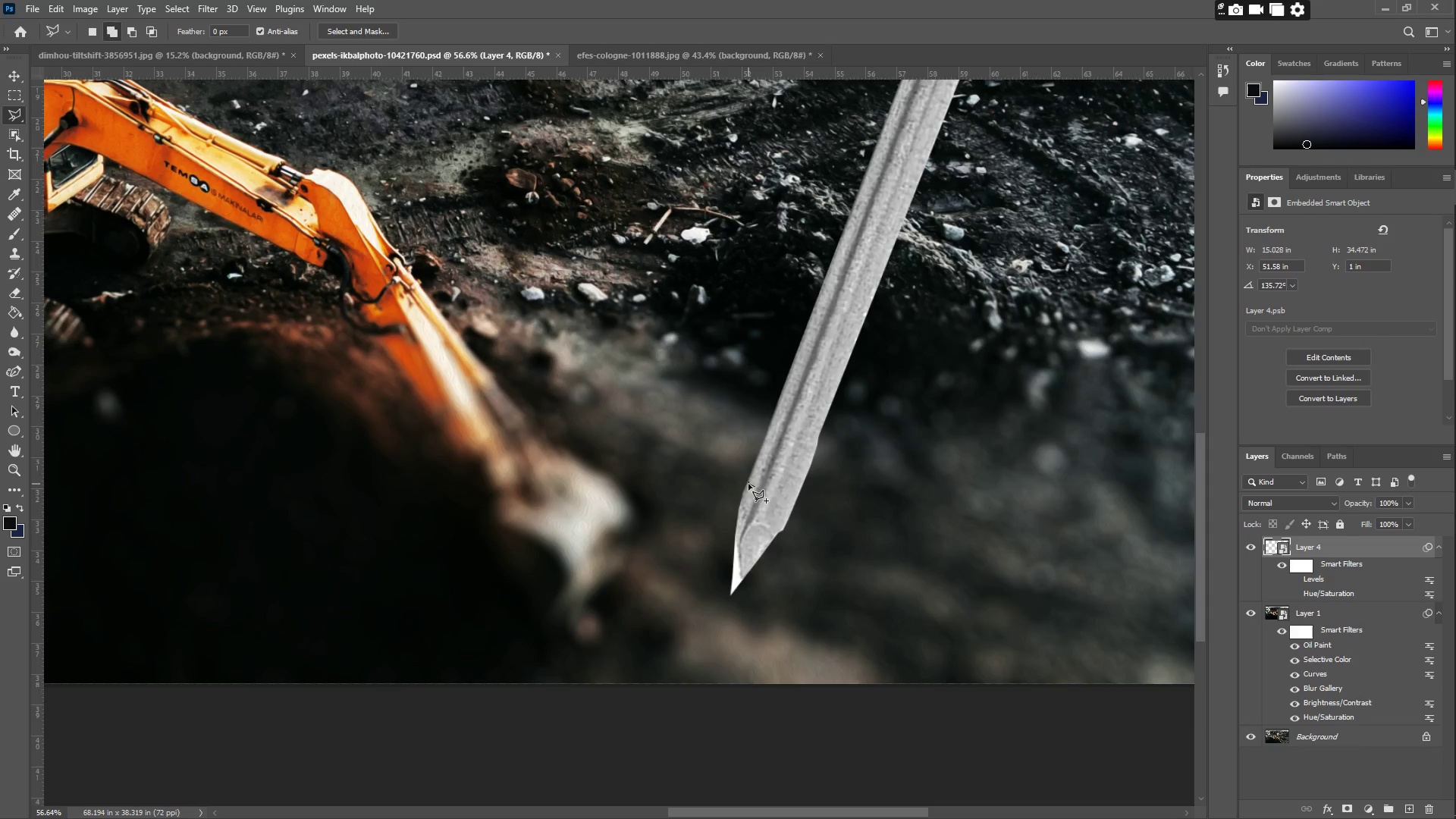 
double_click([747, 481])
 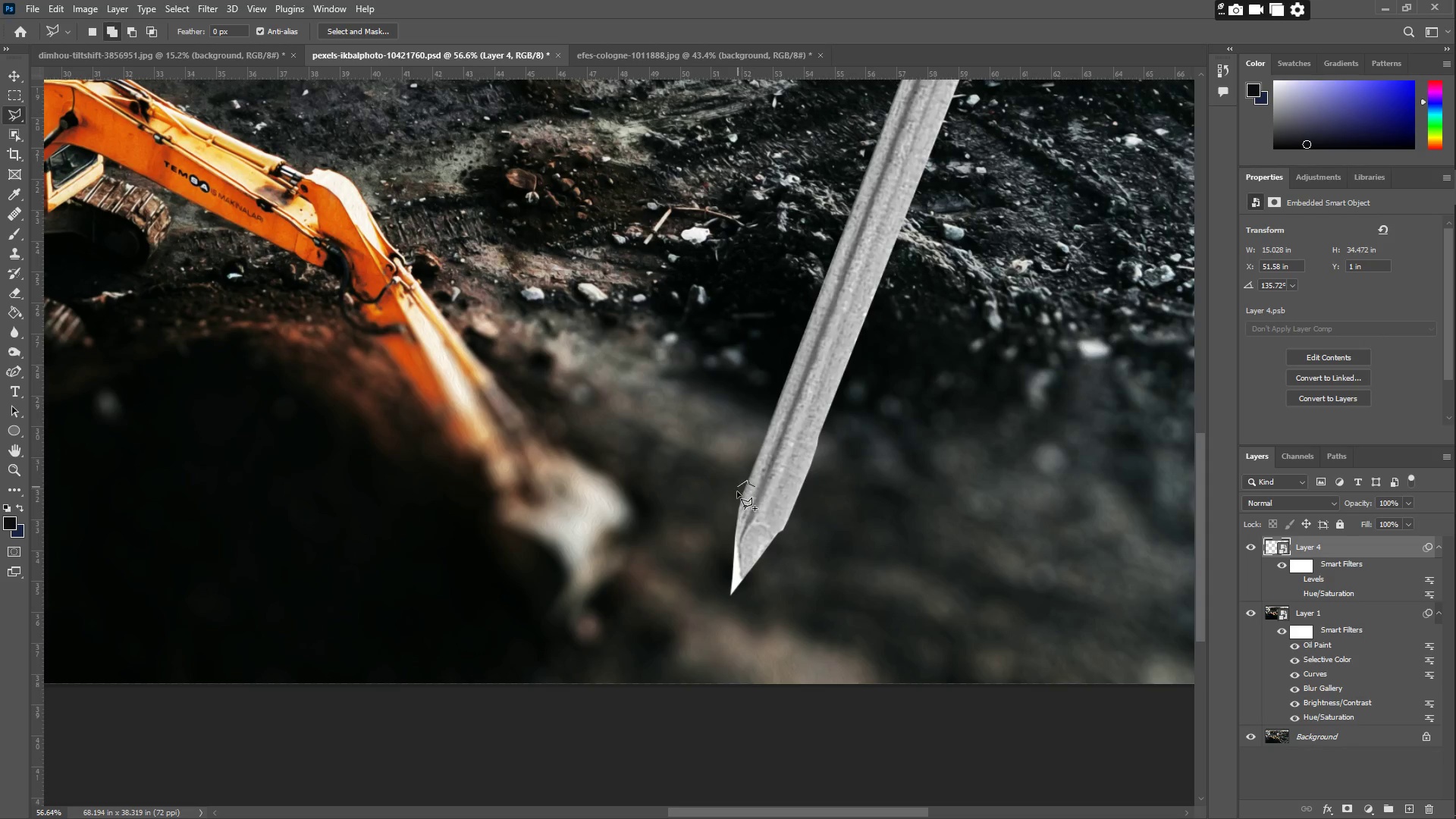 
left_click_drag(start_coordinate=[736, 497], to_coordinate=[735, 501])
 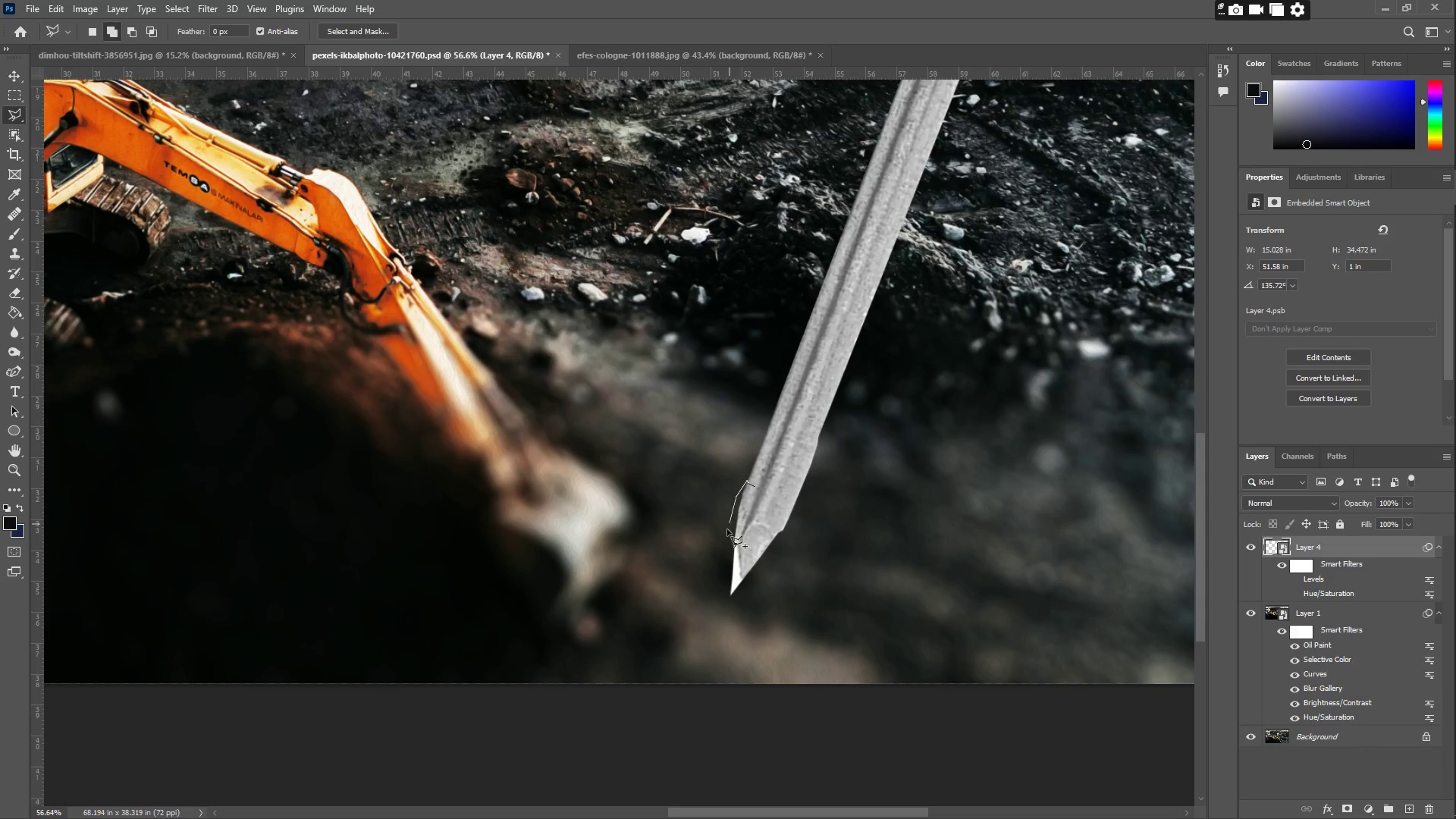 
left_click_drag(start_coordinate=[726, 530], to_coordinate=[720, 535])
 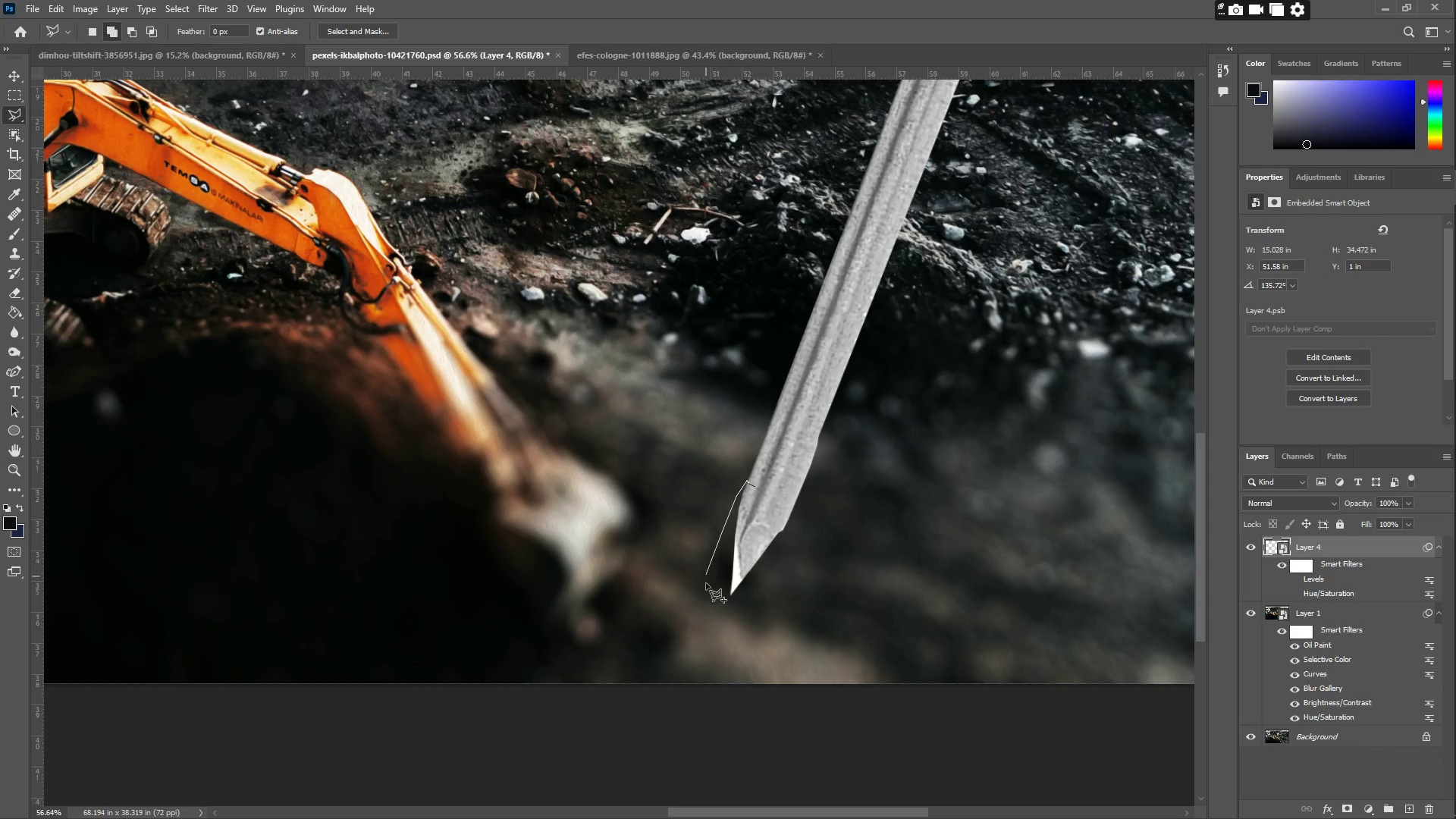 
left_click_drag(start_coordinate=[704, 601], to_coordinate=[704, 605])
 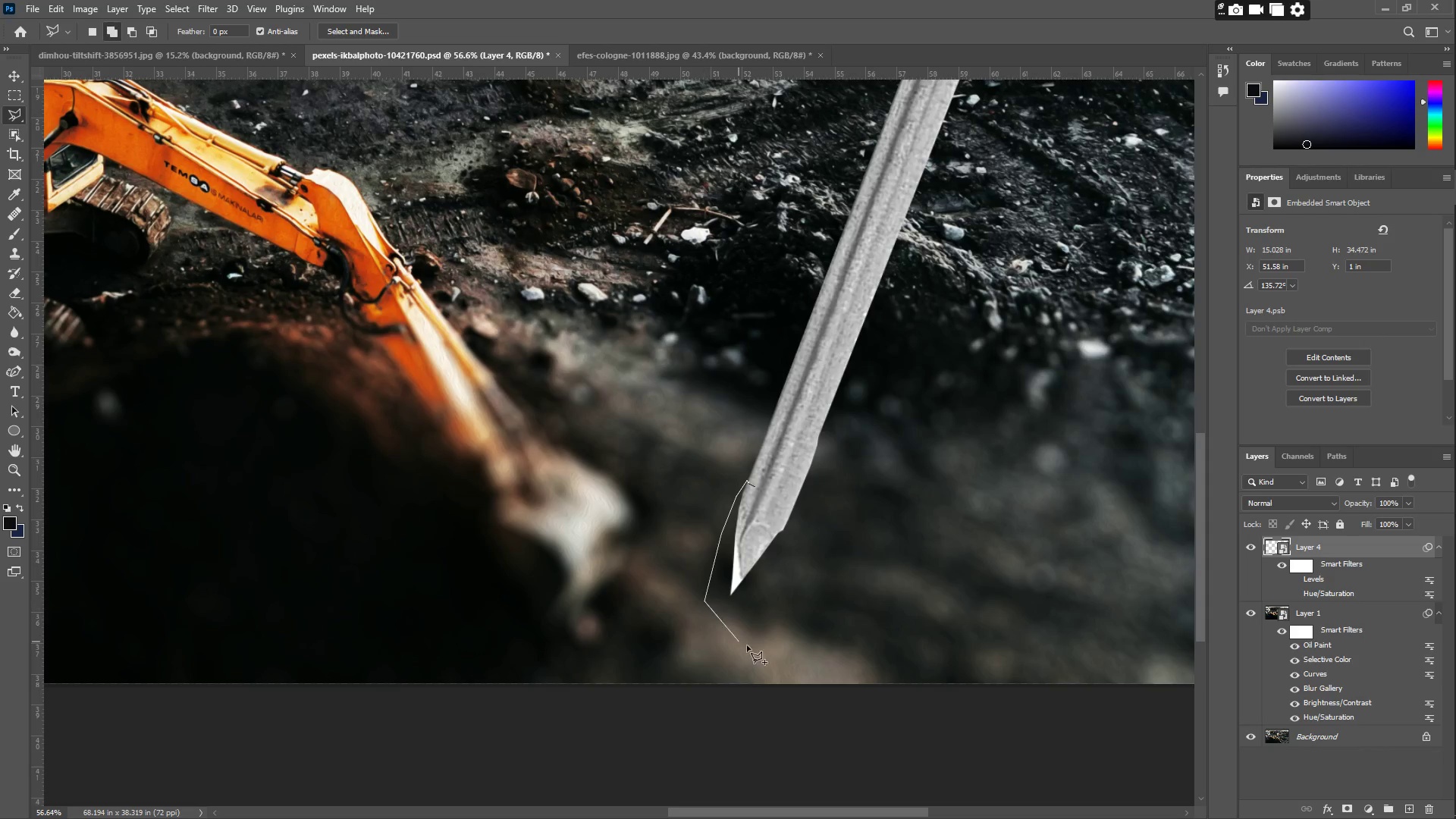 
left_click_drag(start_coordinate=[756, 646], to_coordinate=[767, 635])
 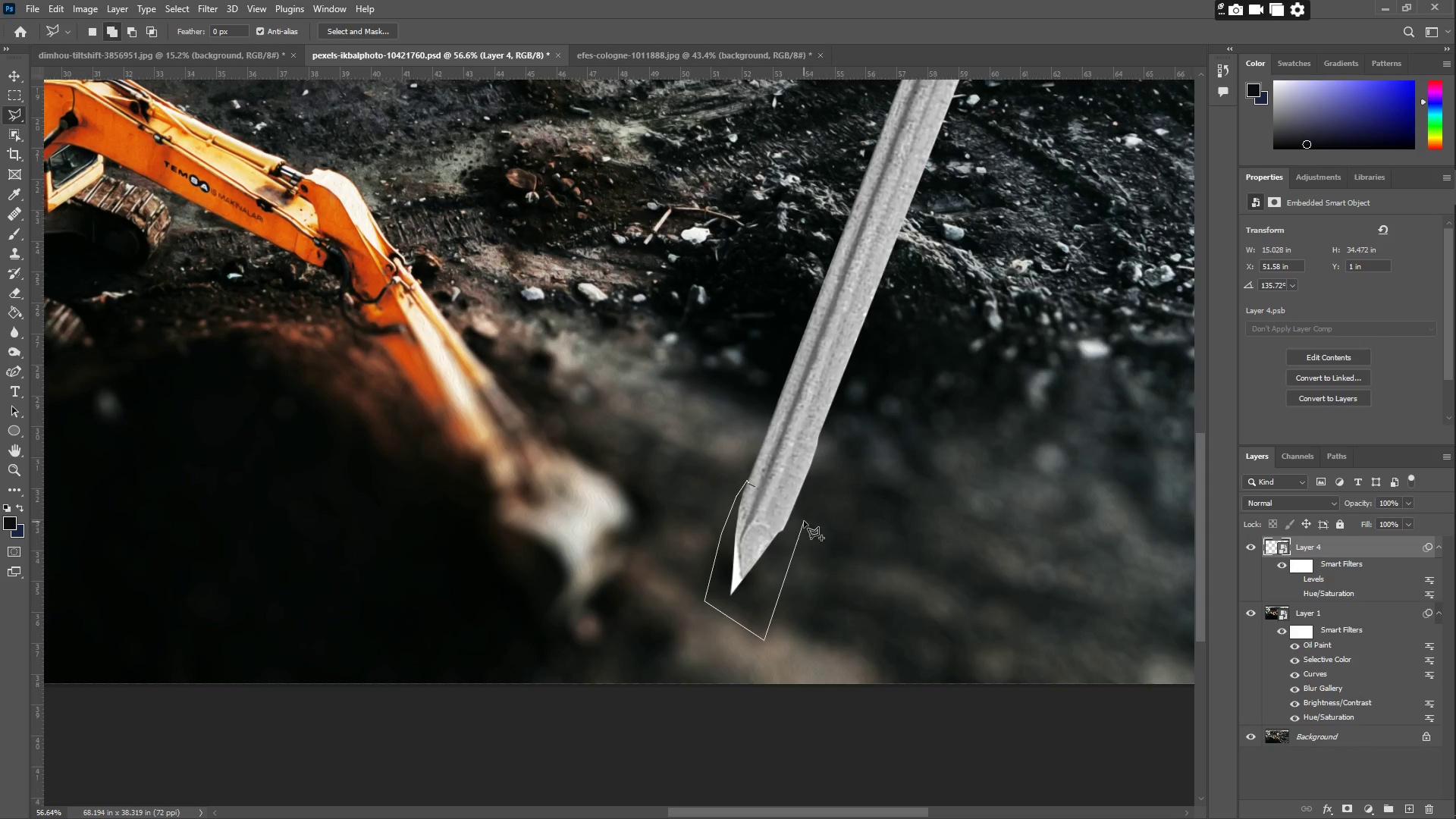 
left_click_drag(start_coordinate=[810, 517], to_coordinate=[814, 514])
 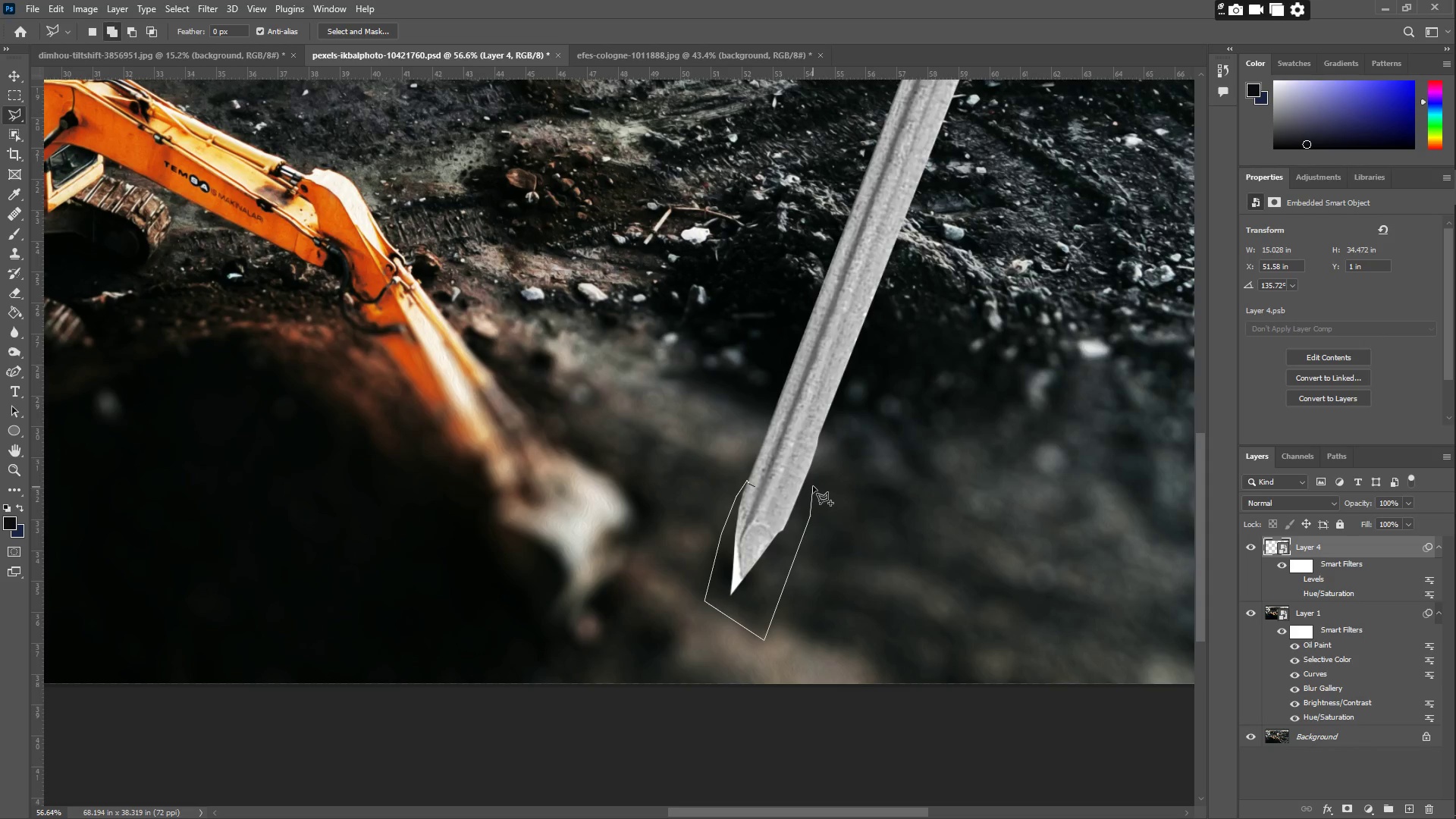 
triple_click([813, 479])
 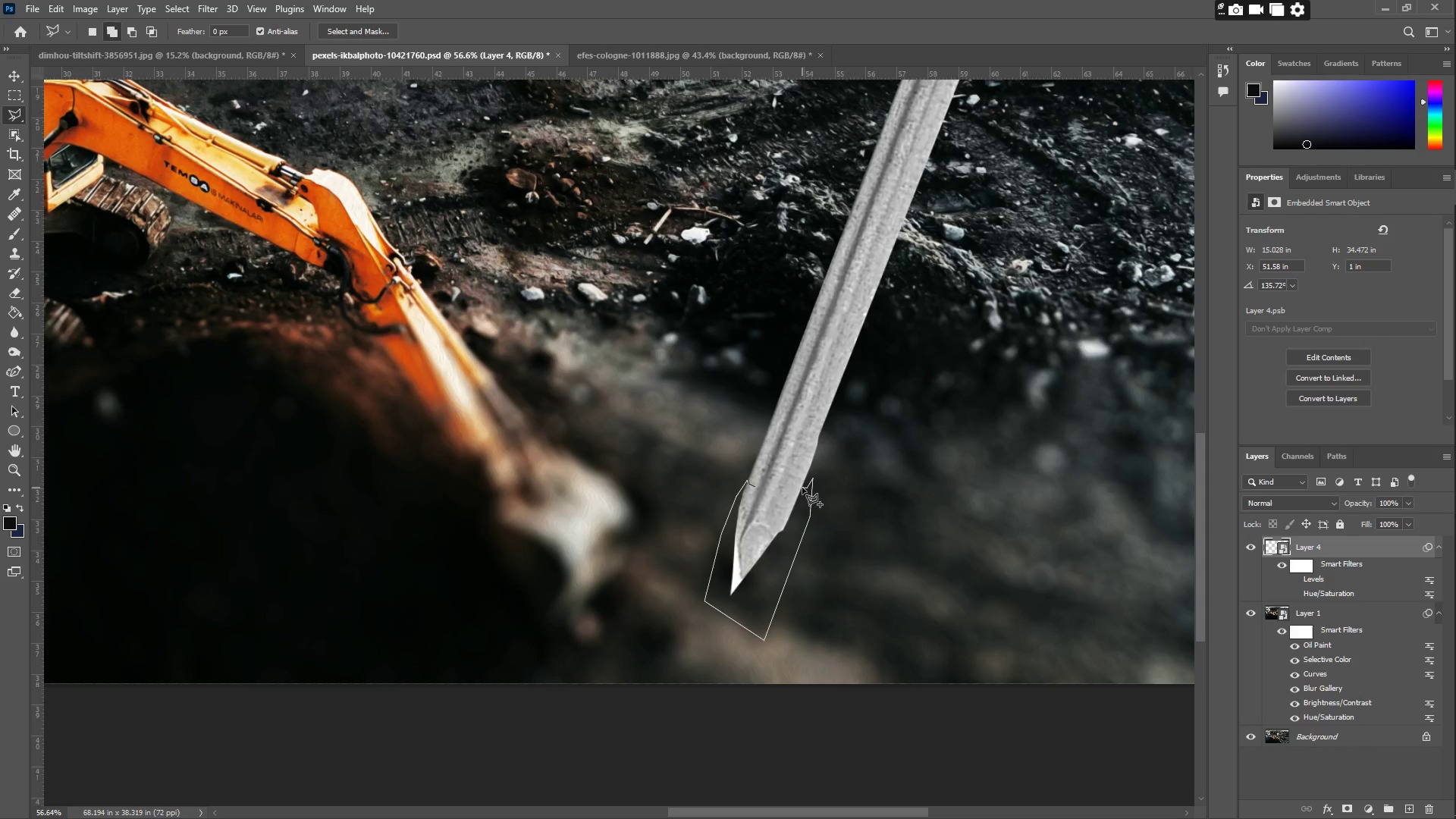 
triple_click([799, 487])
 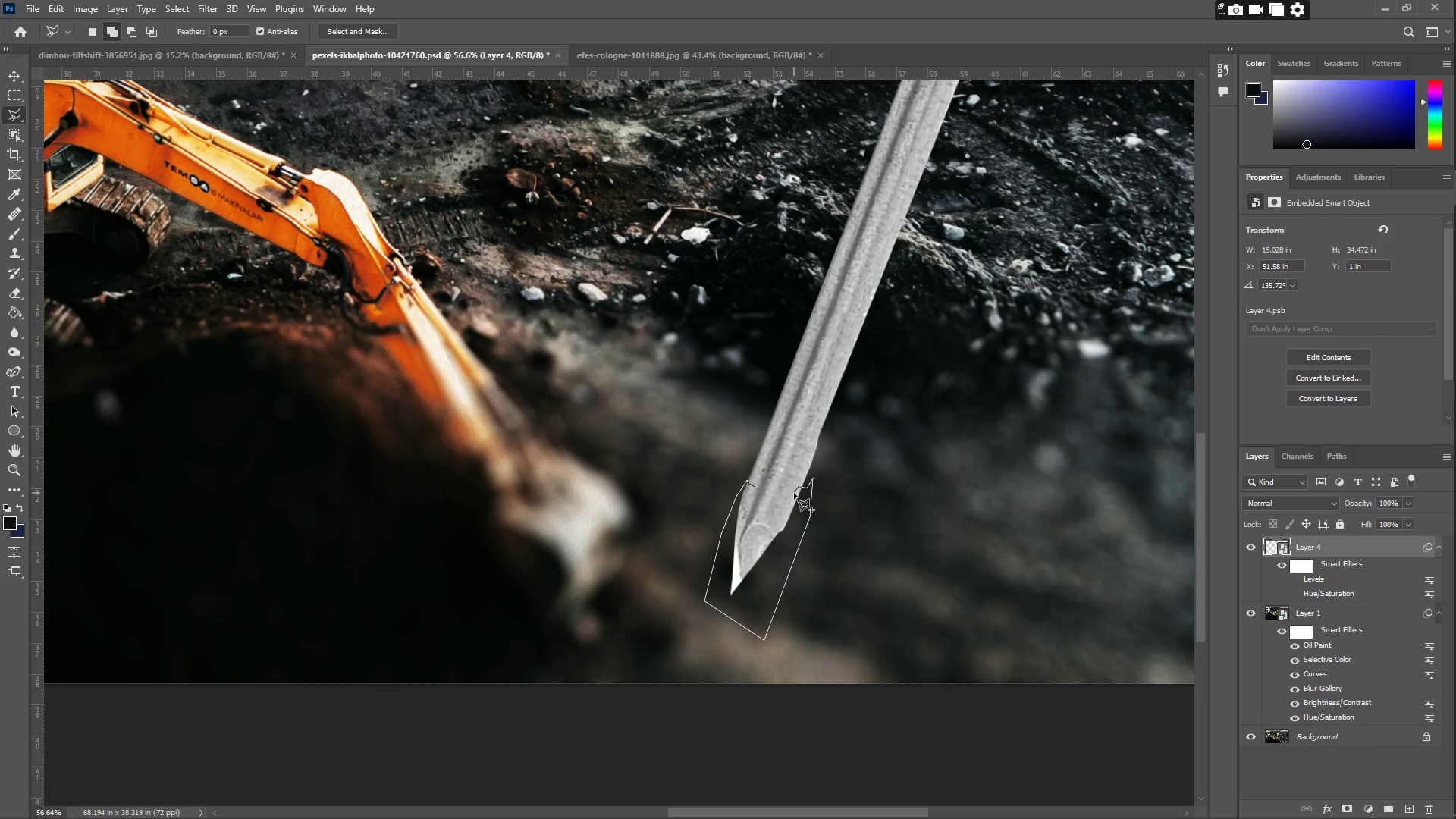 
triple_click([793, 493])
 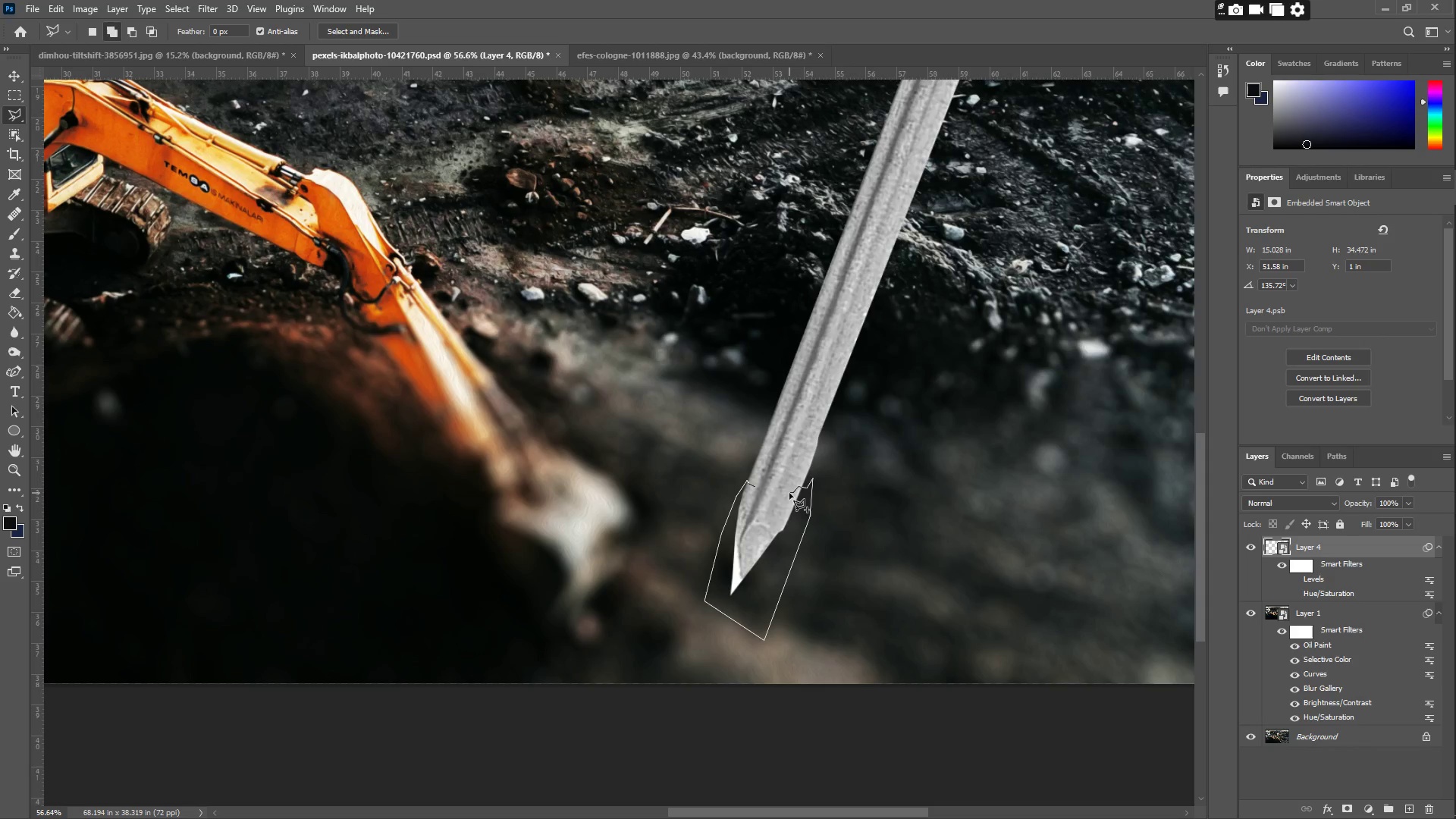 
triple_click([788, 493])
 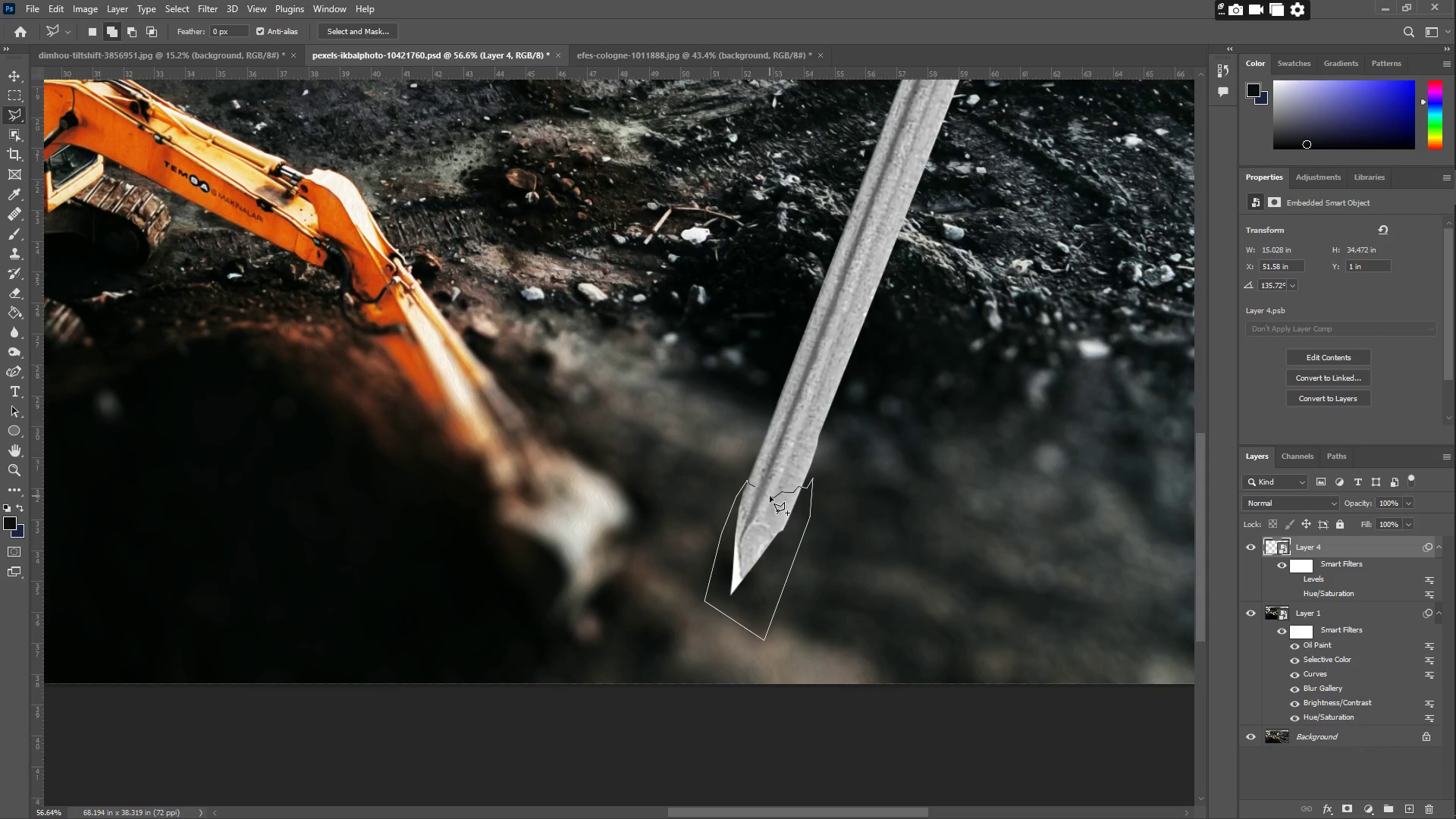 
triple_click([760, 494])
 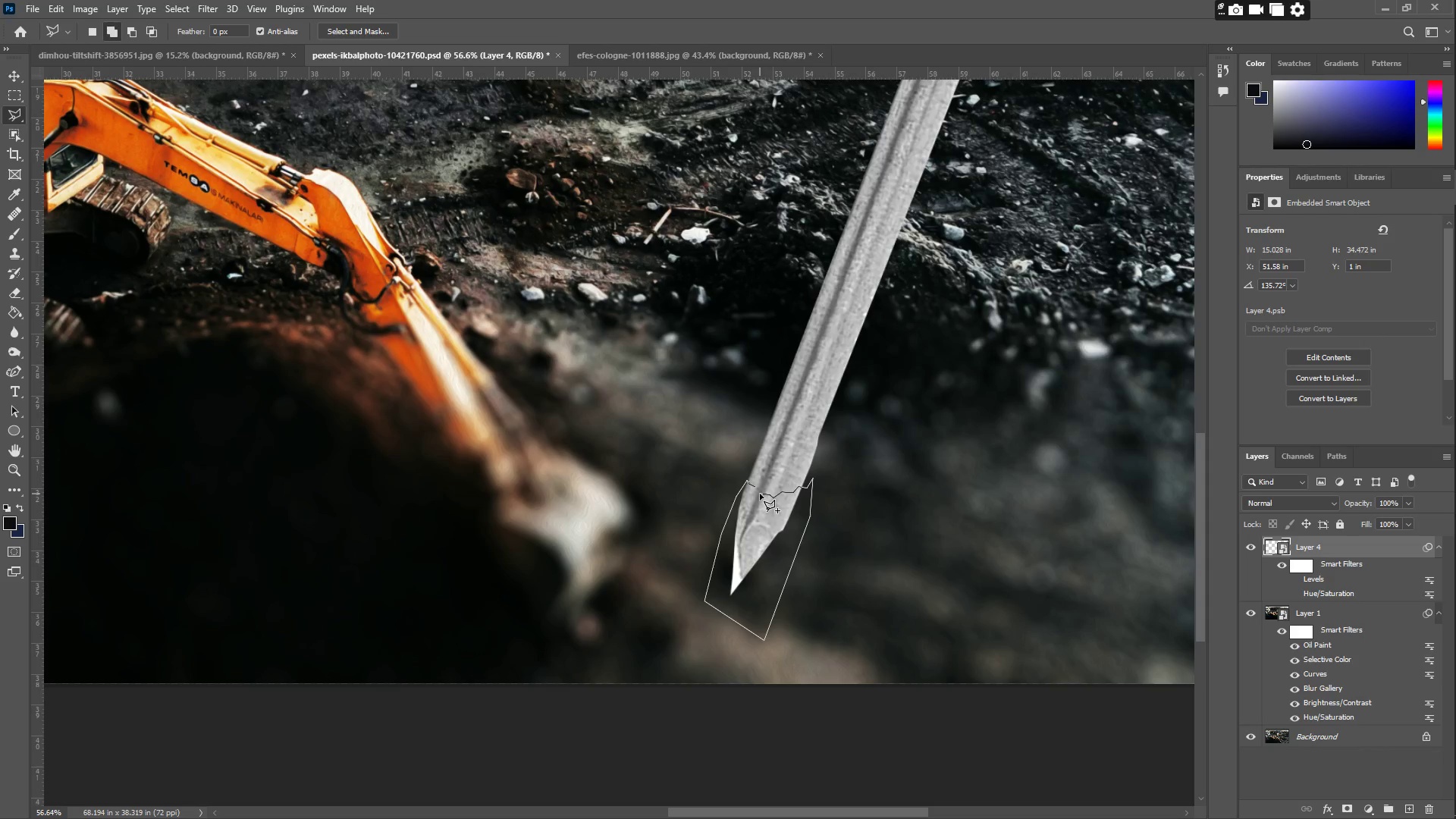 
left_click_drag(start_coordinate=[760, 494], to_coordinate=[755, 490])
 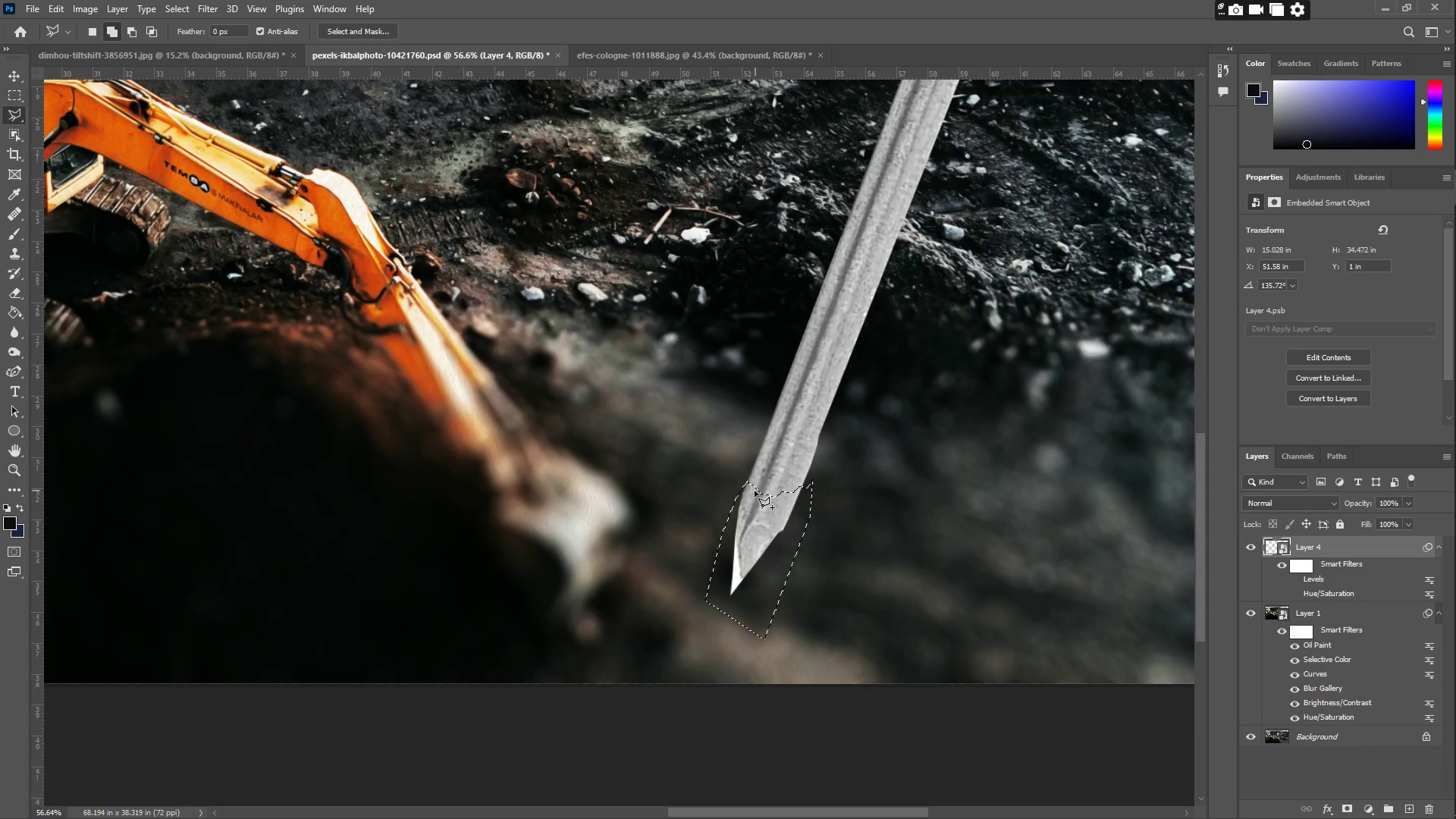 
triple_click([754, 488])
 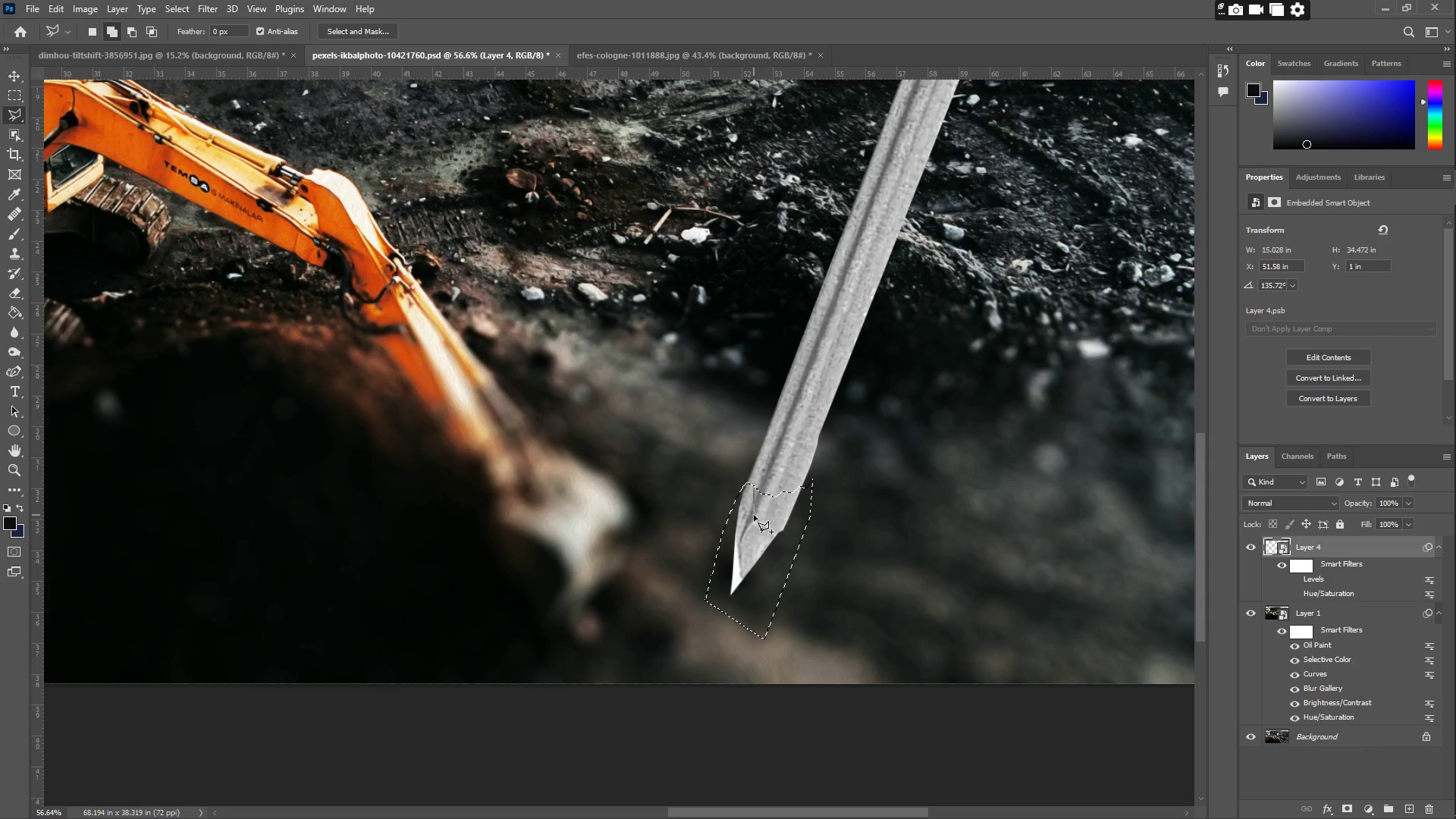 
double_click([755, 515])
 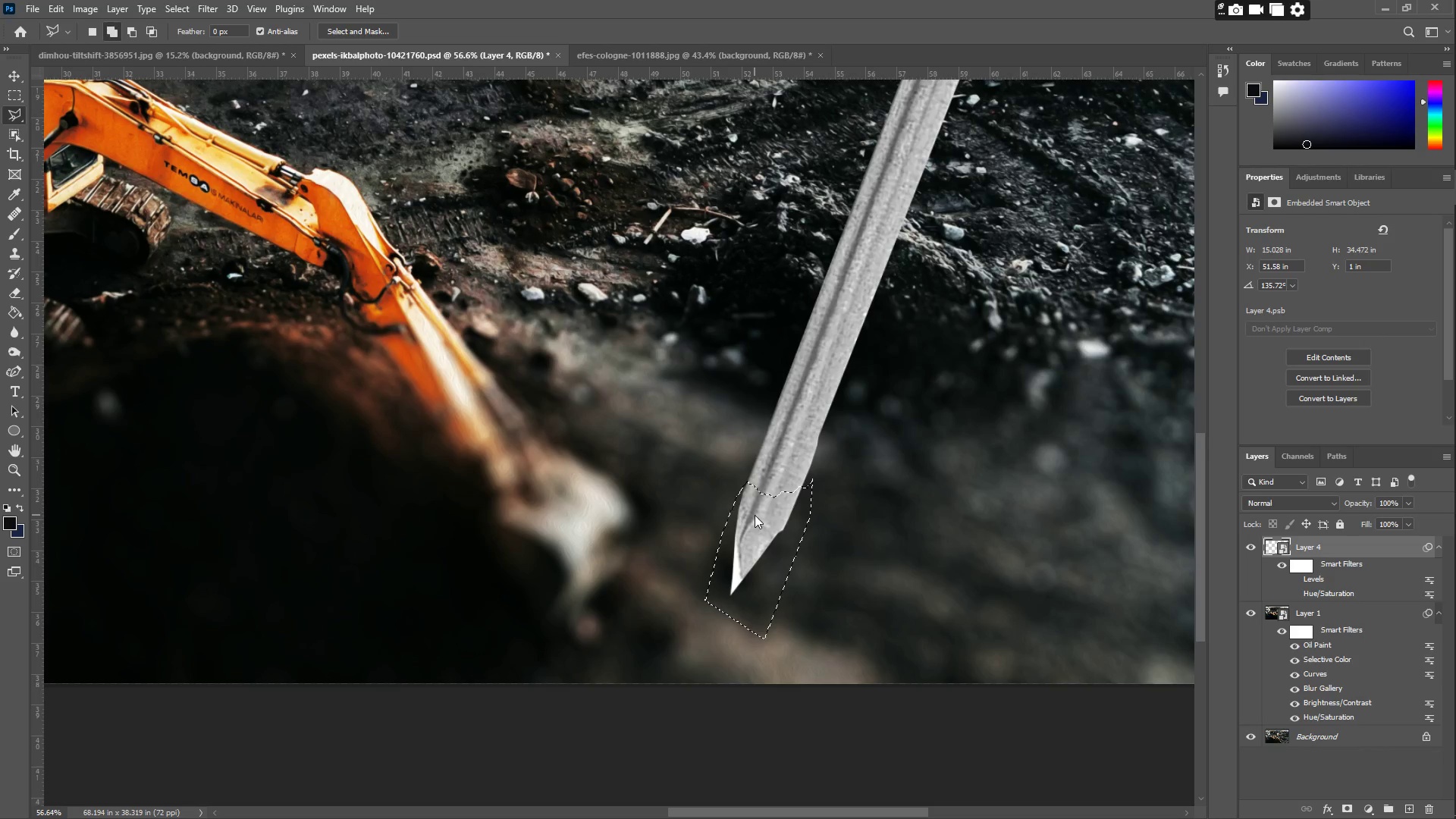 
key(Control+ControlLeft)
 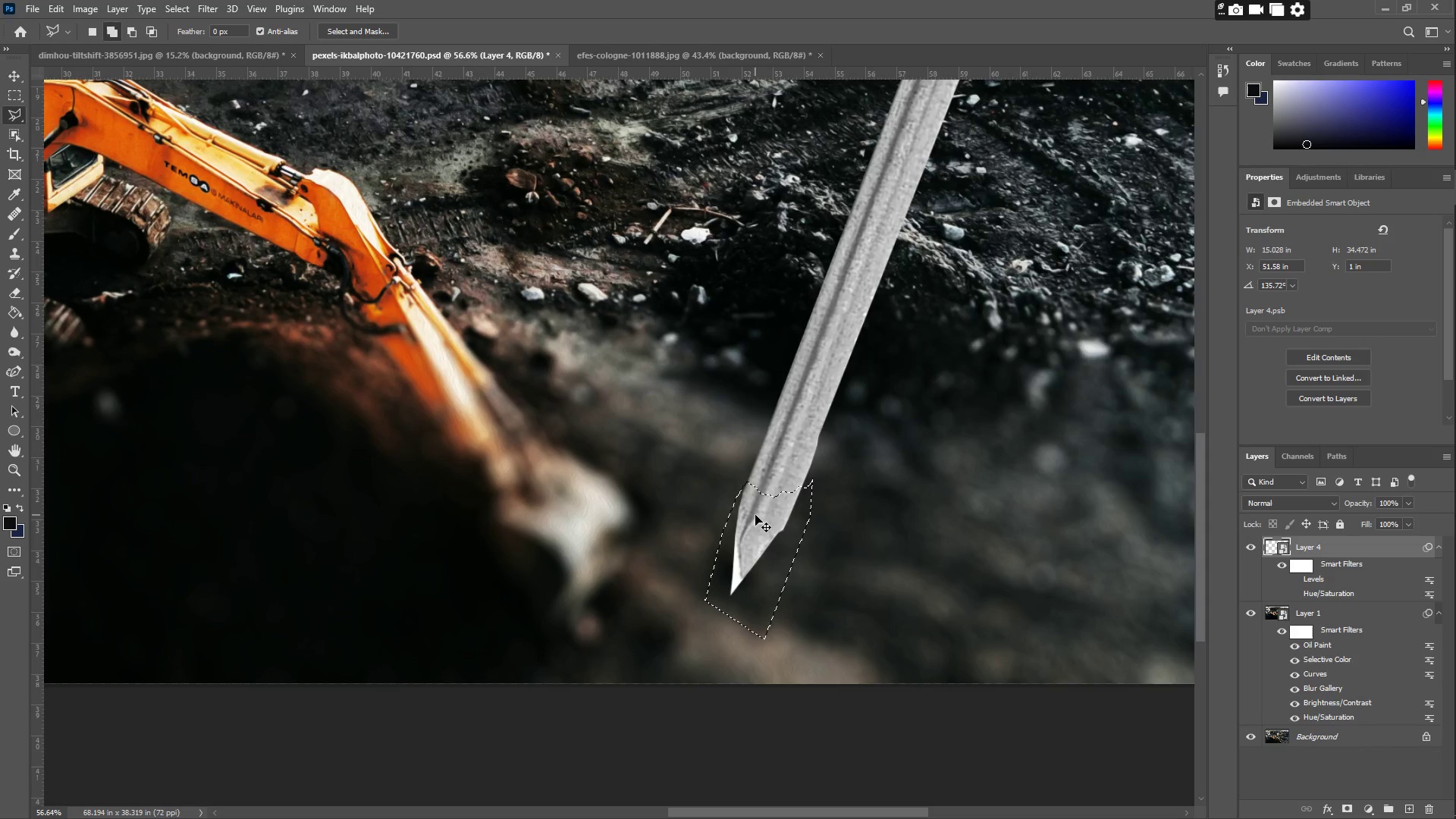 
key(Control+X)
 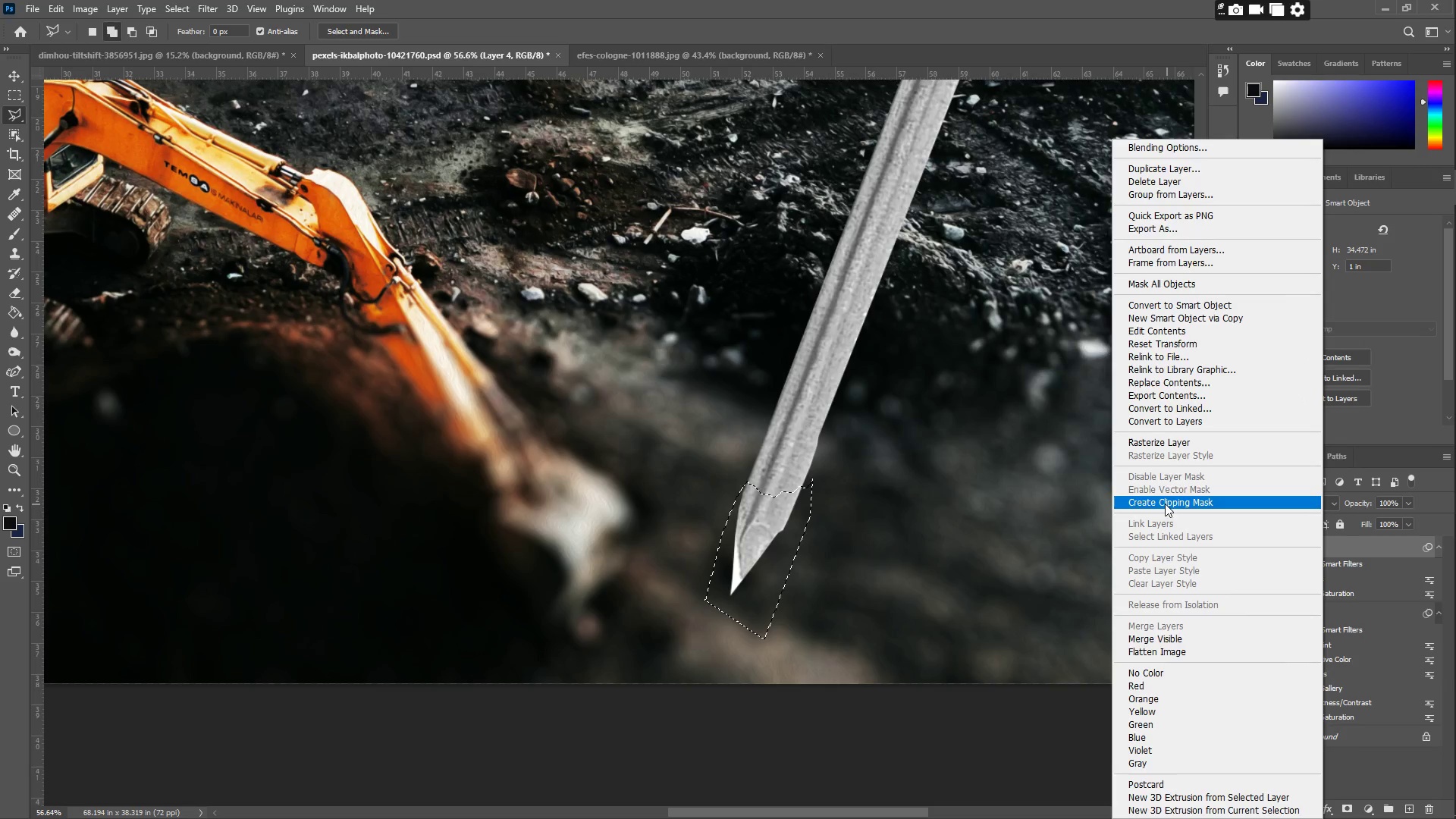 
left_click([1159, 444])
 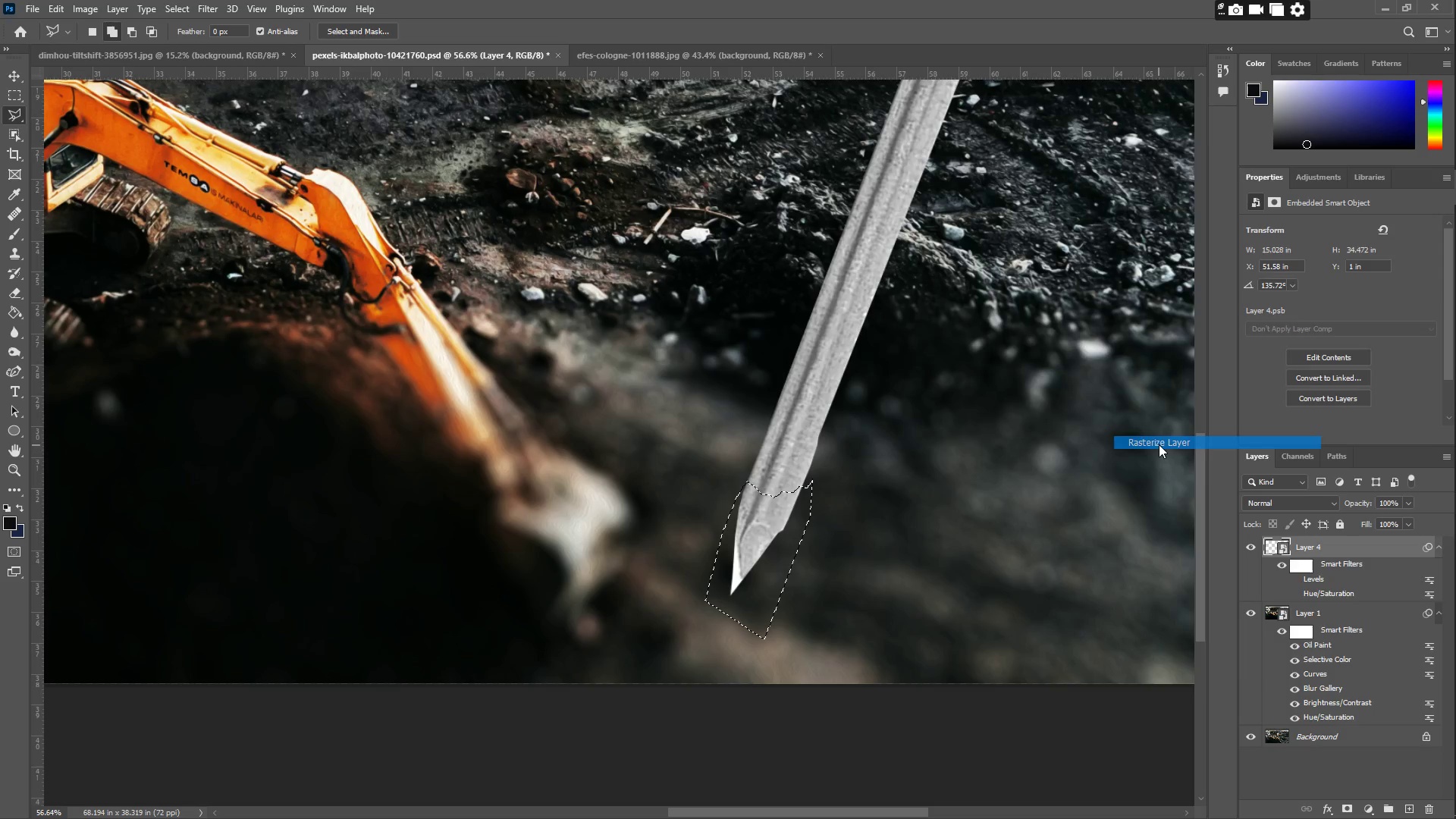 
key(Control+ControlLeft)
 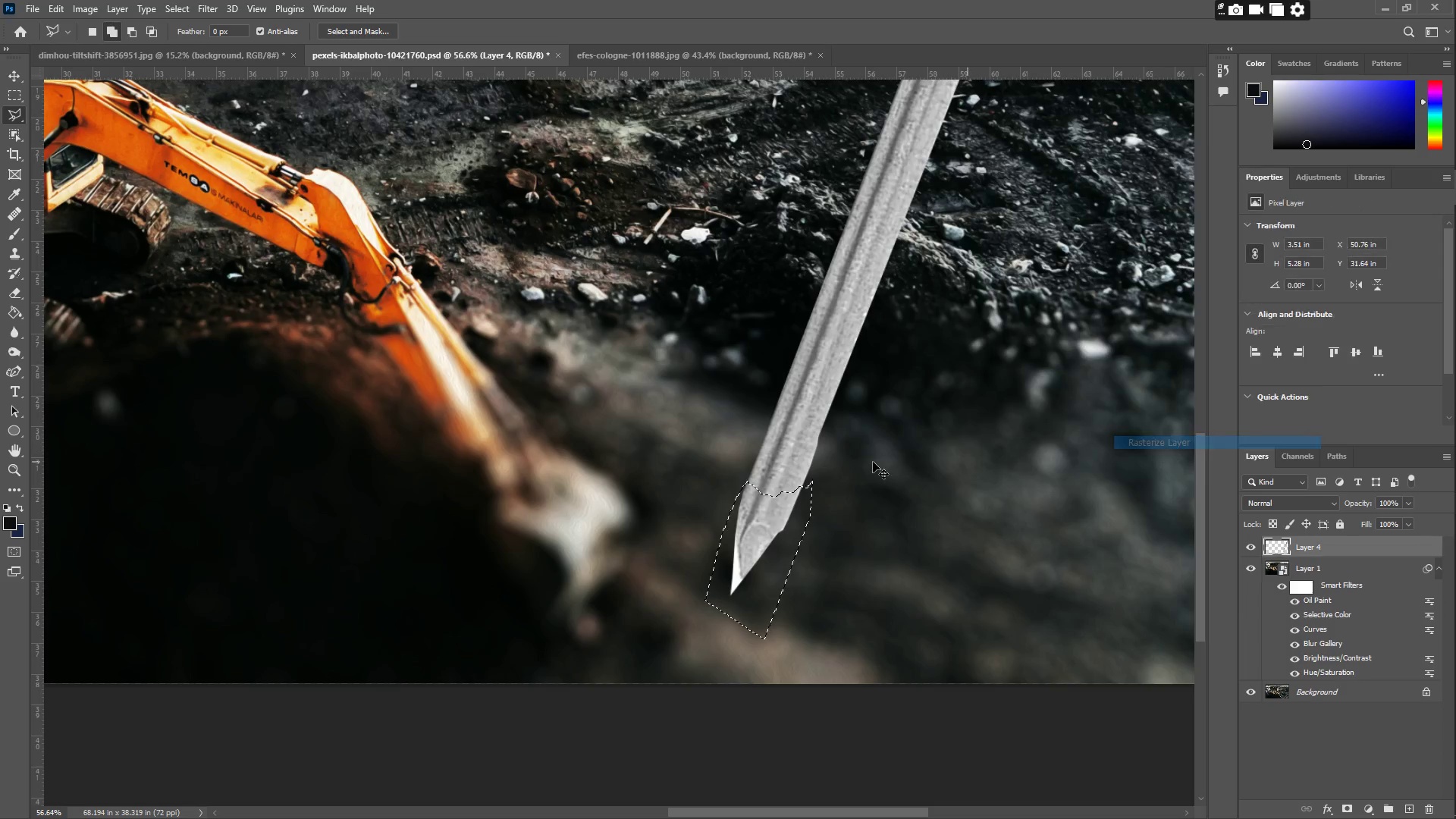 
key(Control+X)
 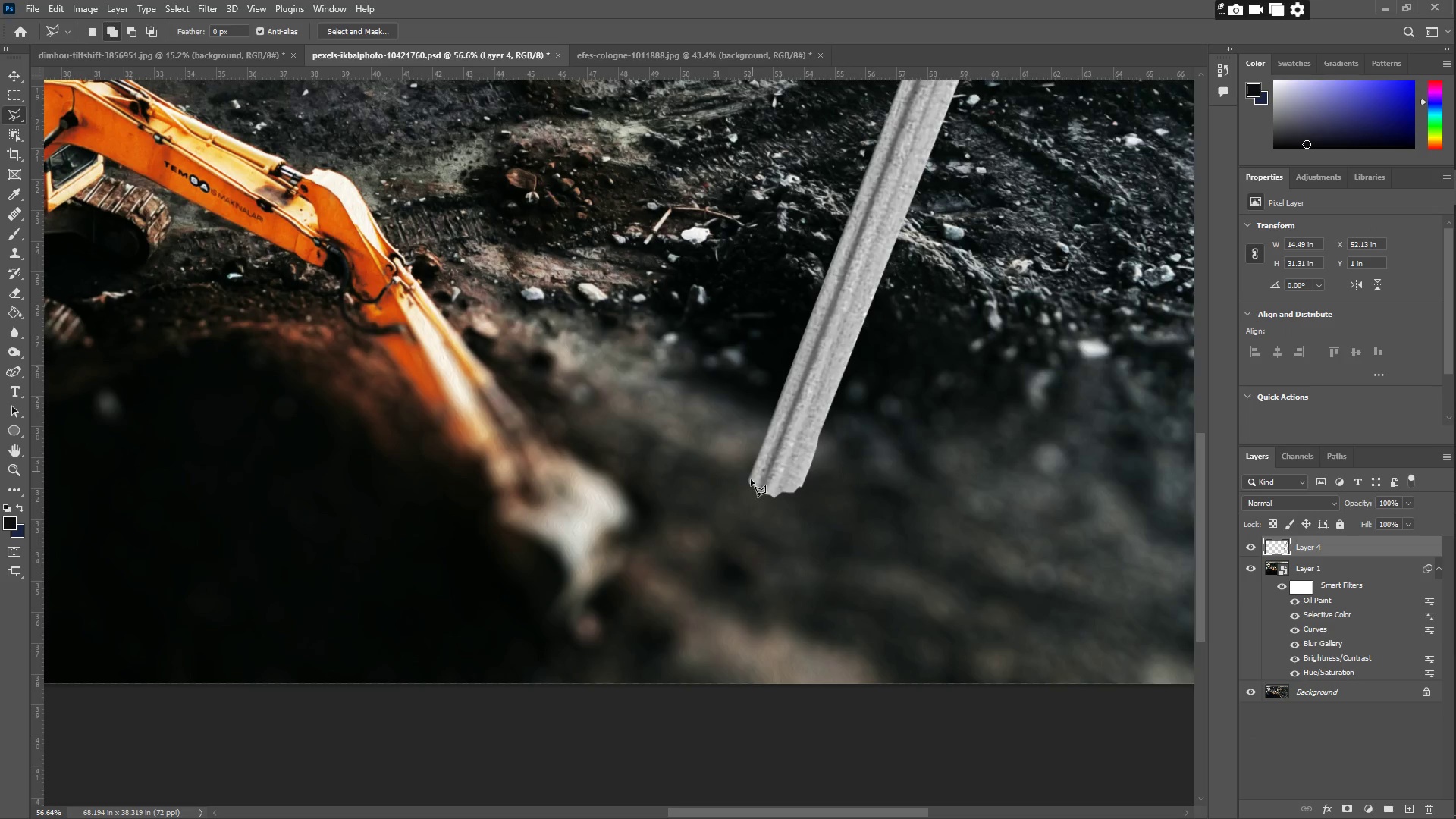 
type(zz)
 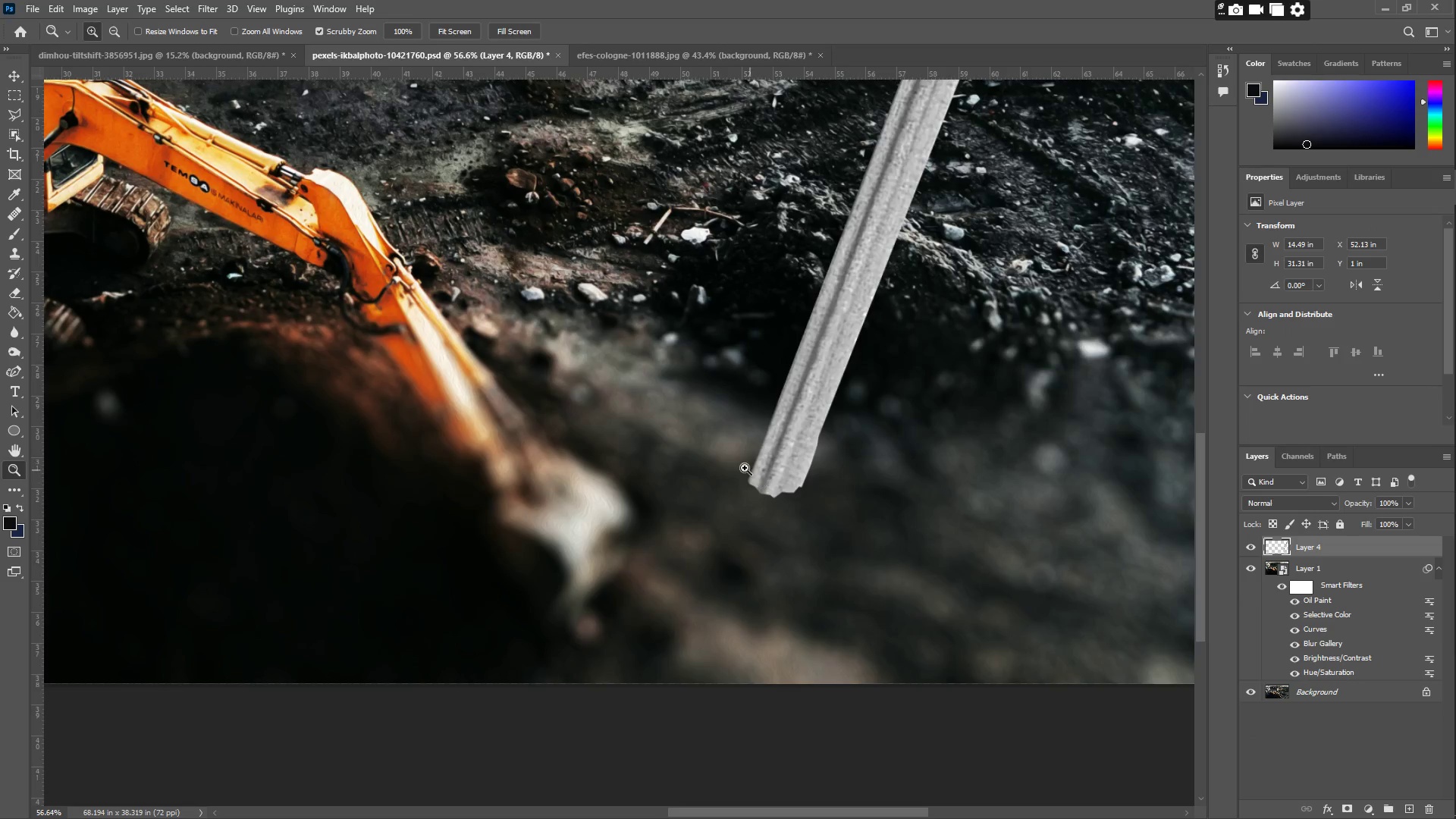 
left_click_drag(start_coordinate=[729, 457], to_coordinate=[624, 472])
 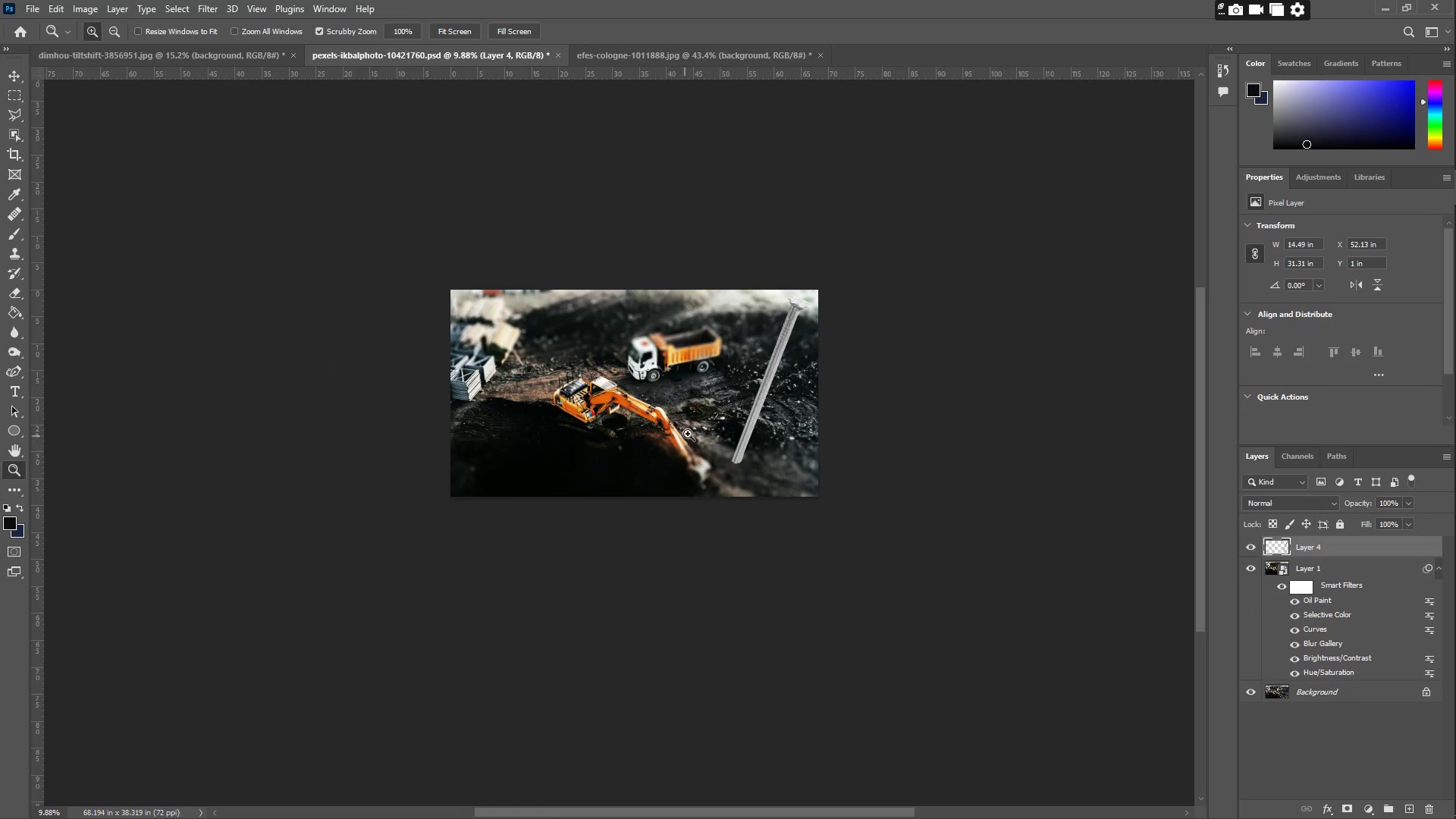 
left_click_drag(start_coordinate=[710, 422], to_coordinate=[766, 413])
 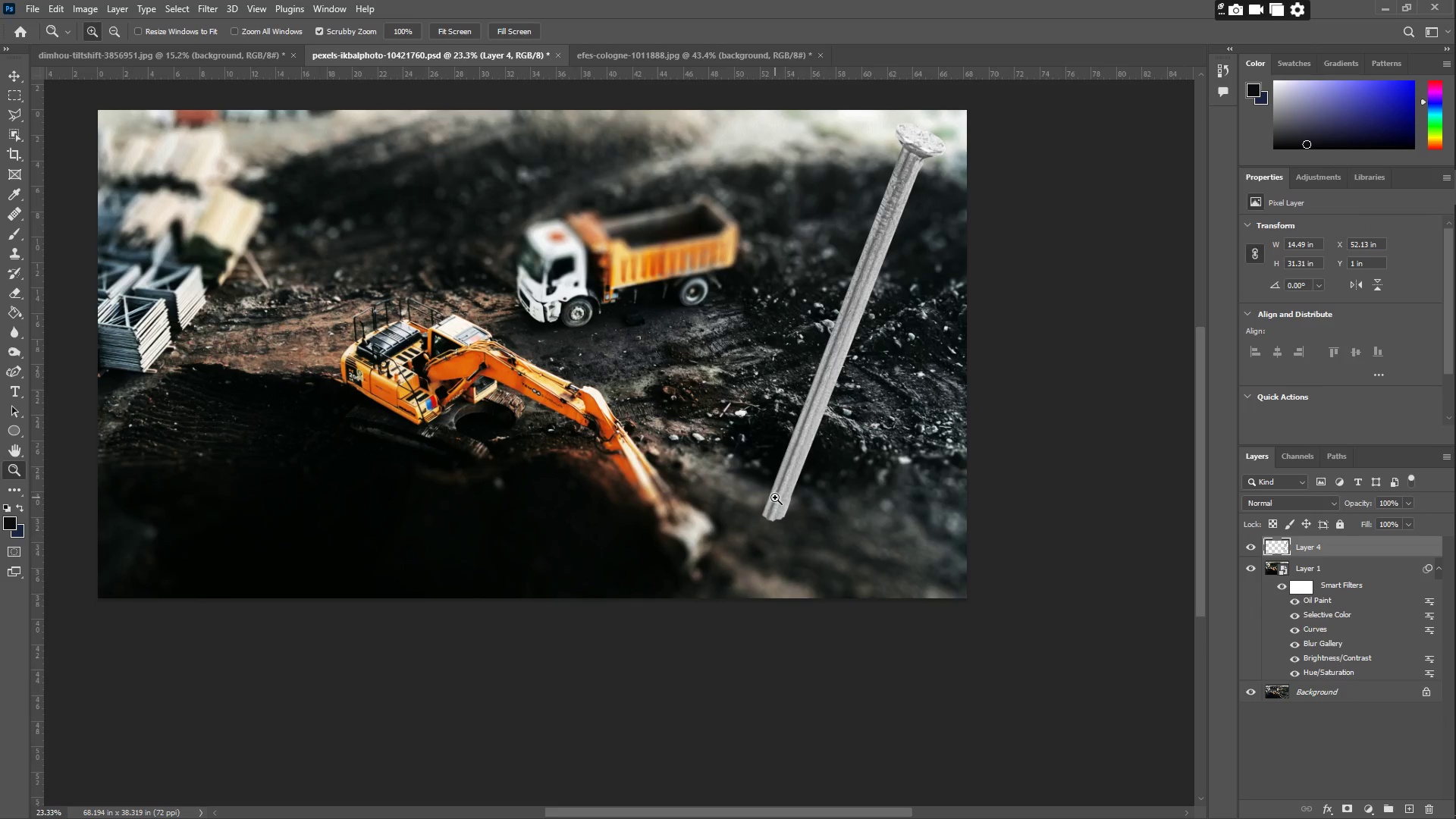 
left_click_drag(start_coordinate=[786, 501], to_coordinate=[830, 509])
 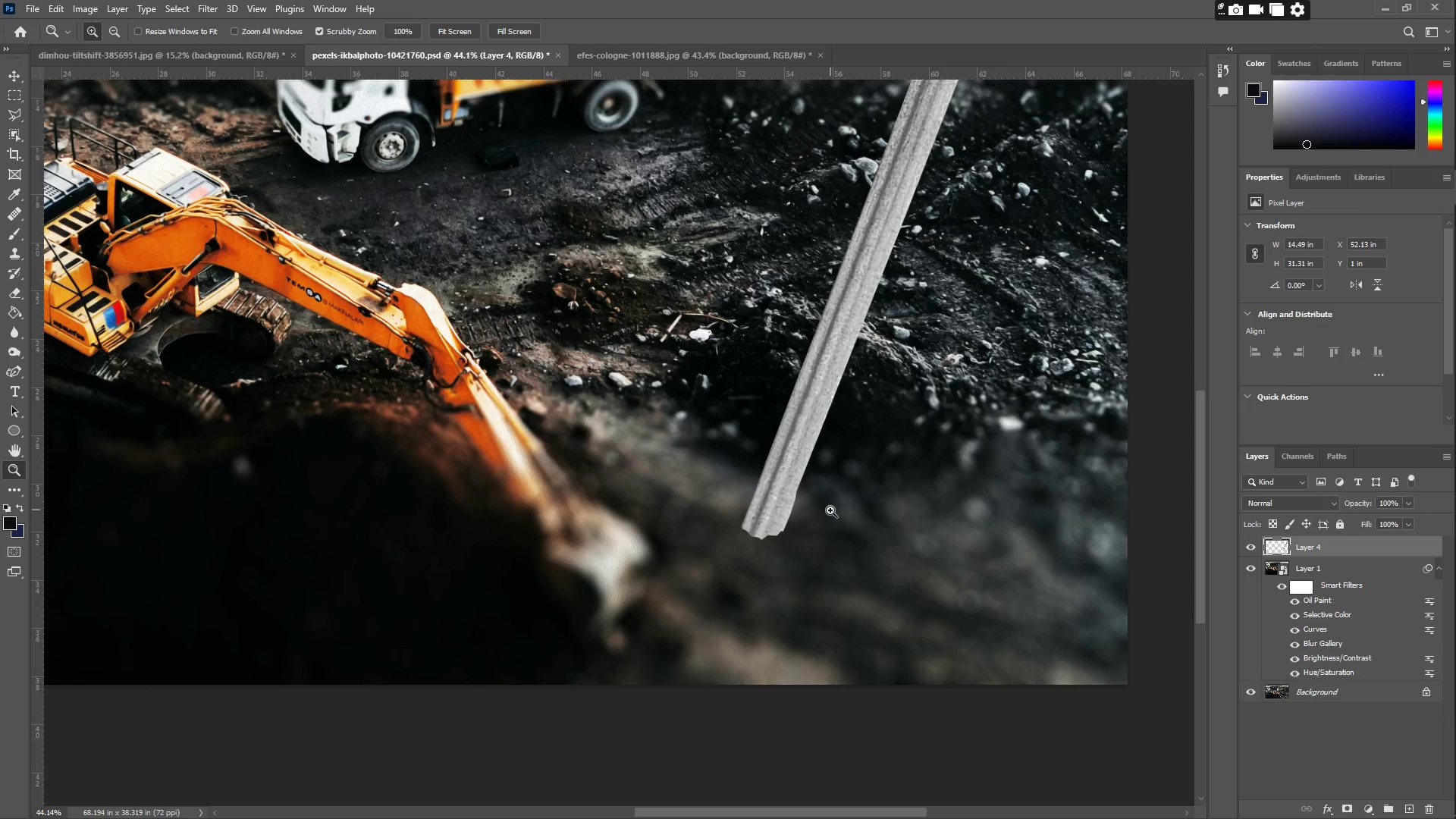 
left_click_drag(start_coordinate=[833, 510], to_coordinate=[823, 510])
 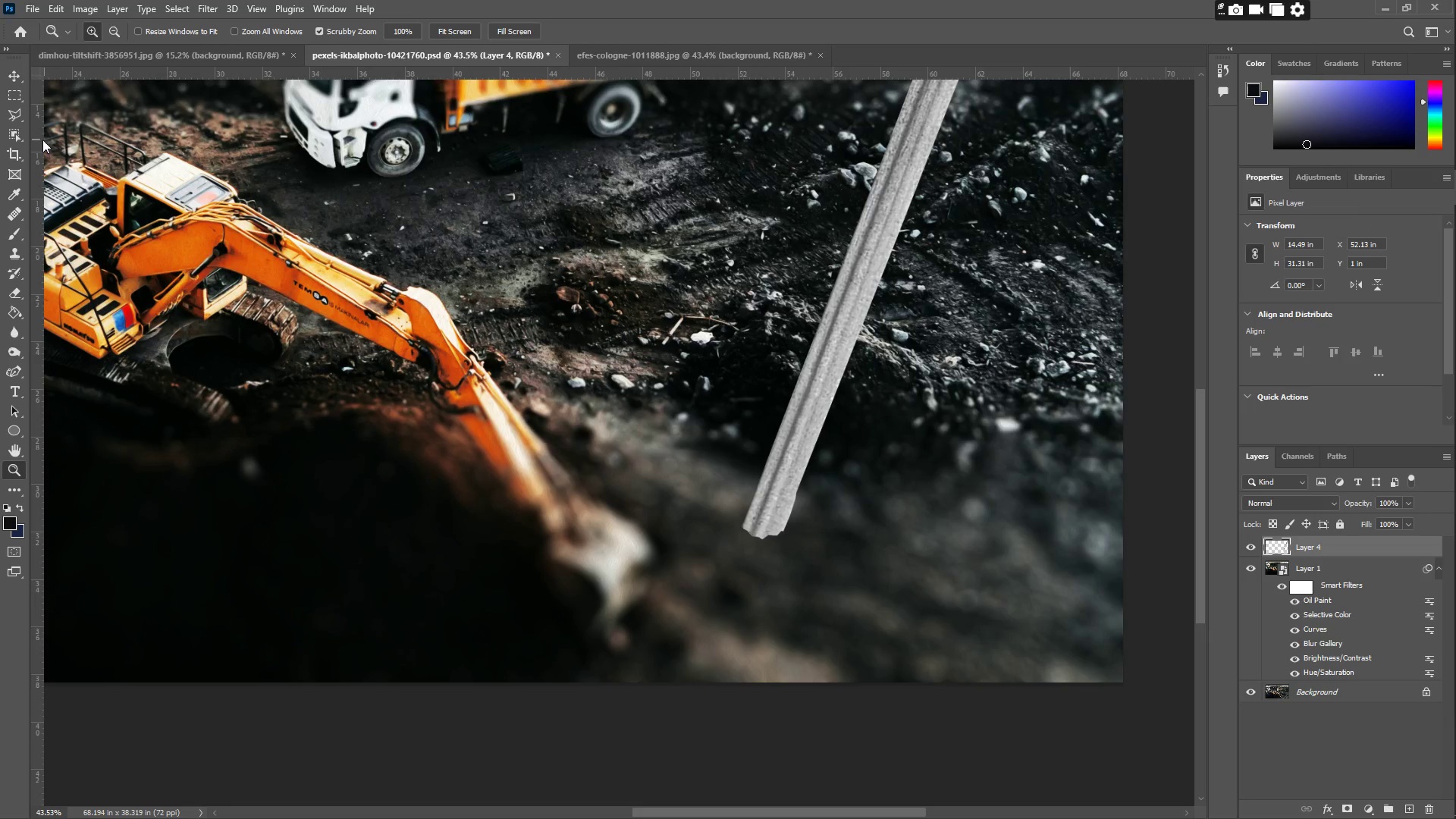 
wait(5.09)
 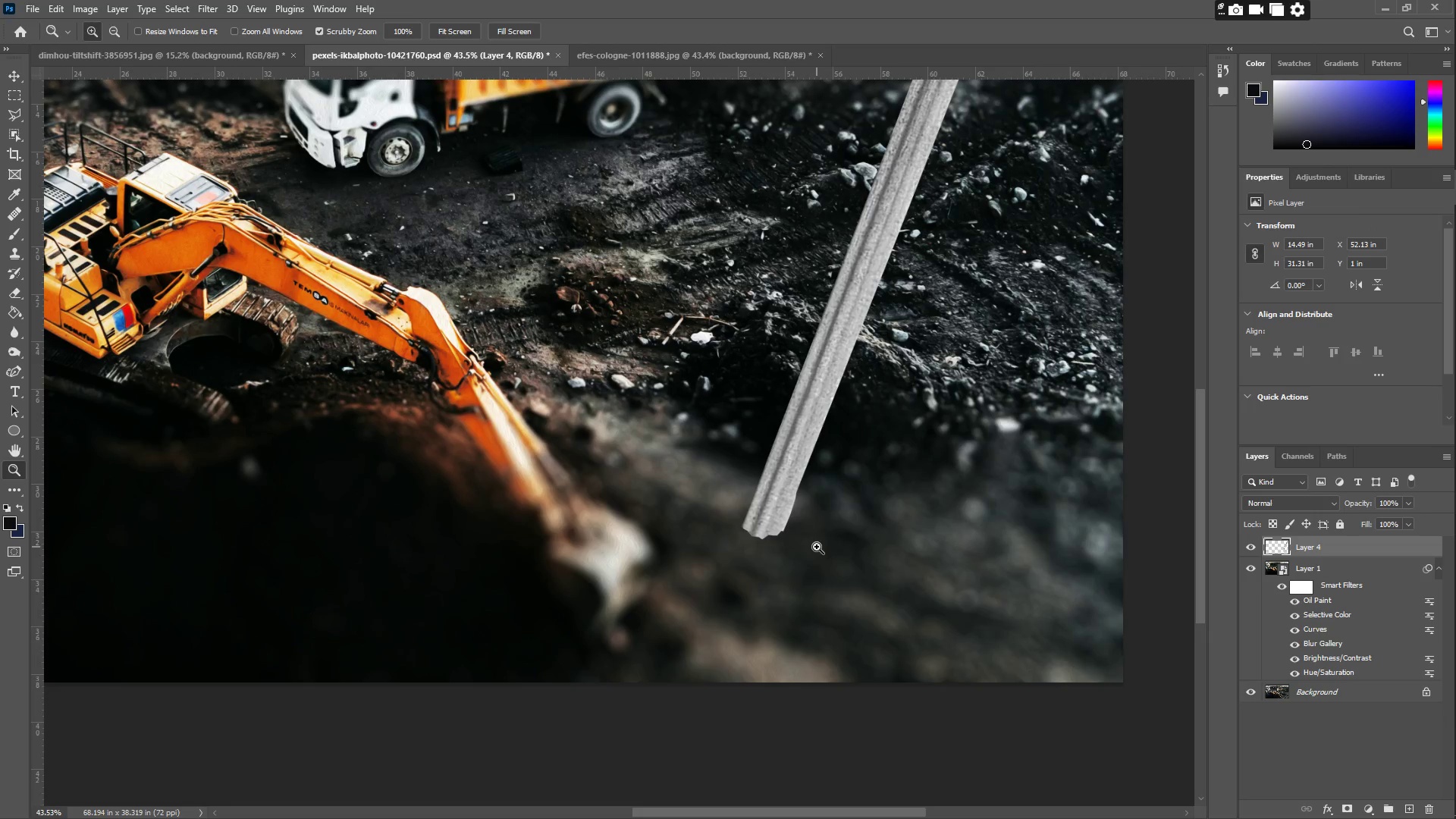 
double_click([19, 110])
 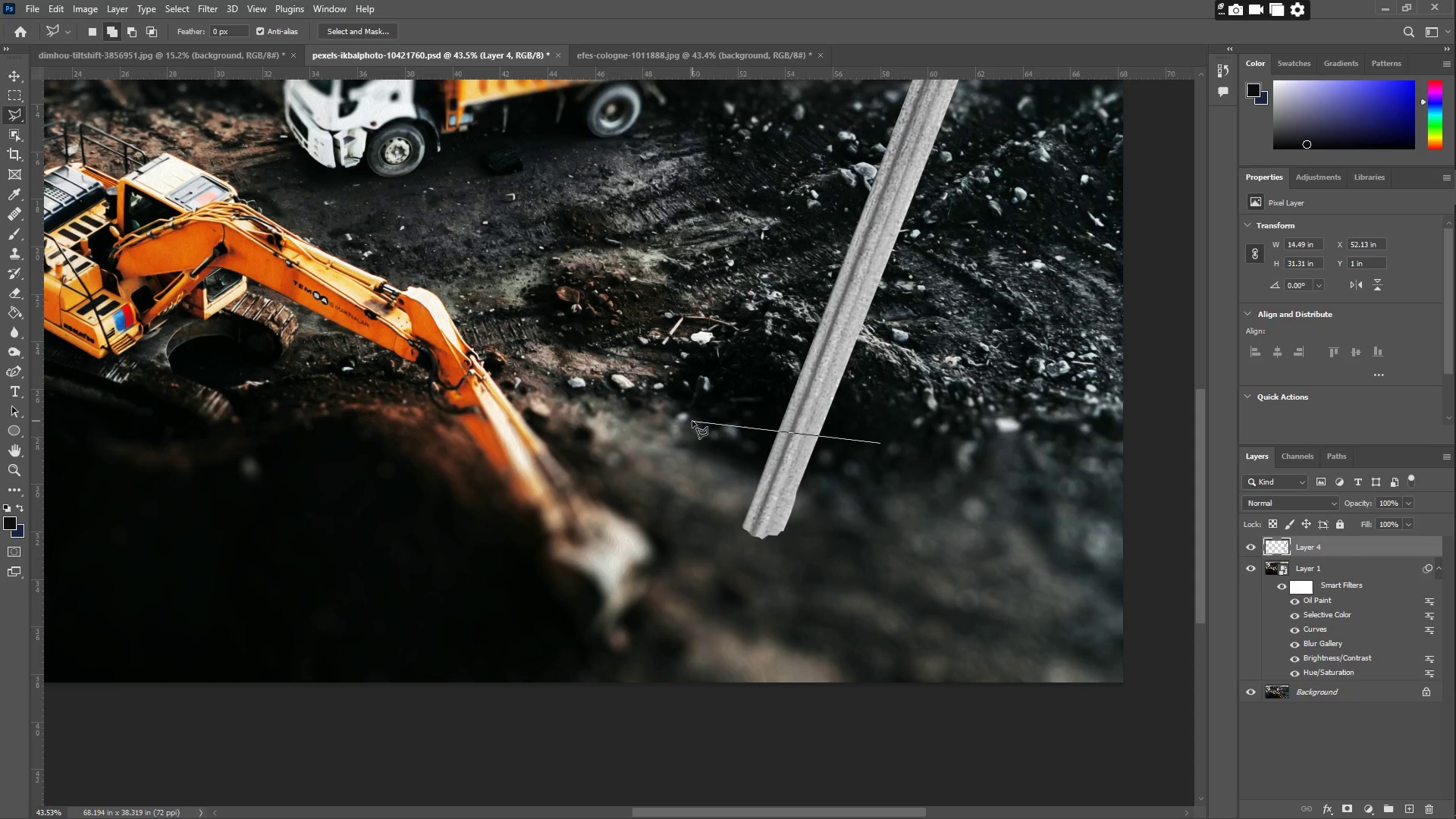 
double_click([861, 491])
 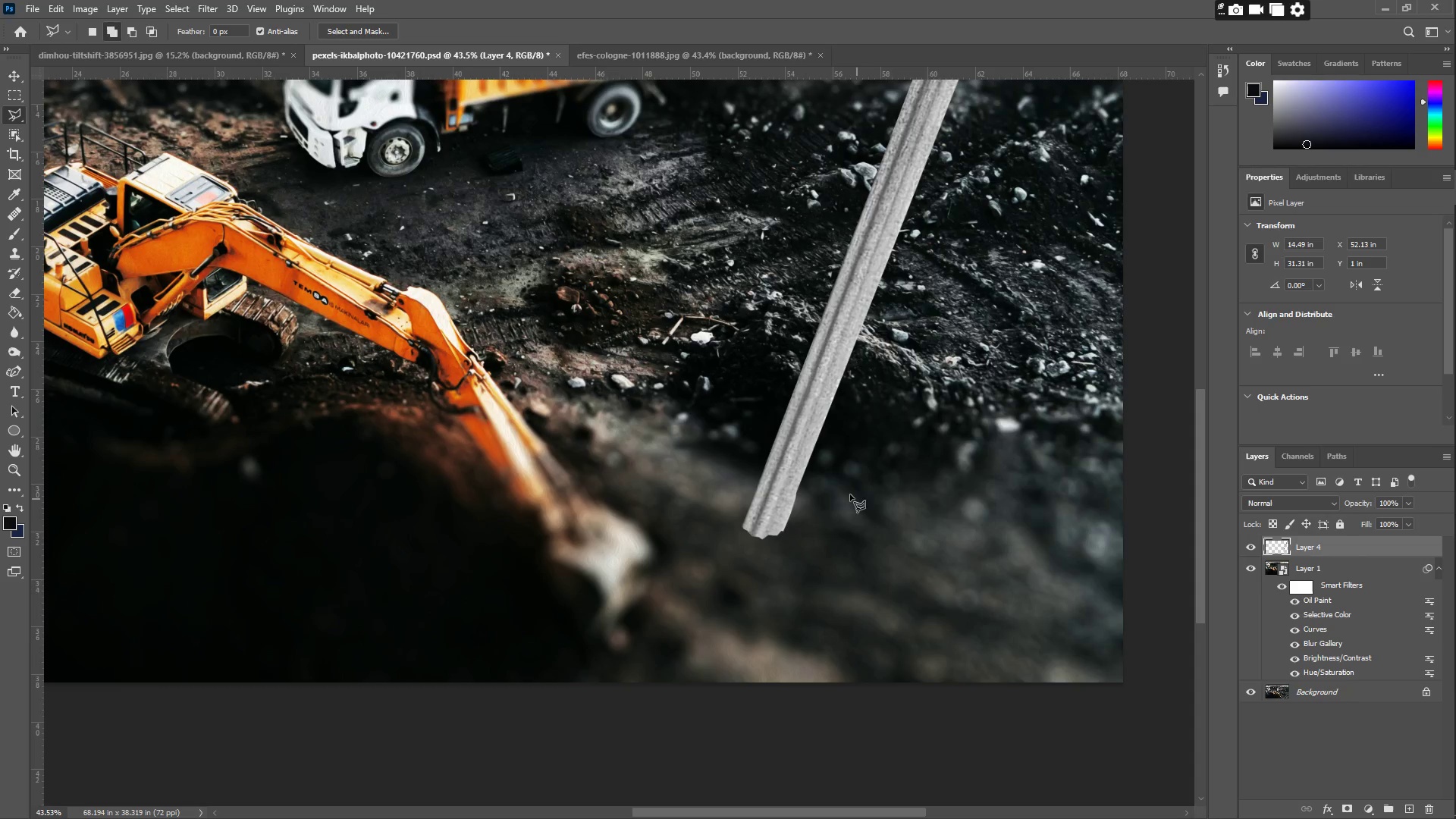 
left_click_drag(start_coordinate=[841, 488], to_coordinate=[834, 485])
 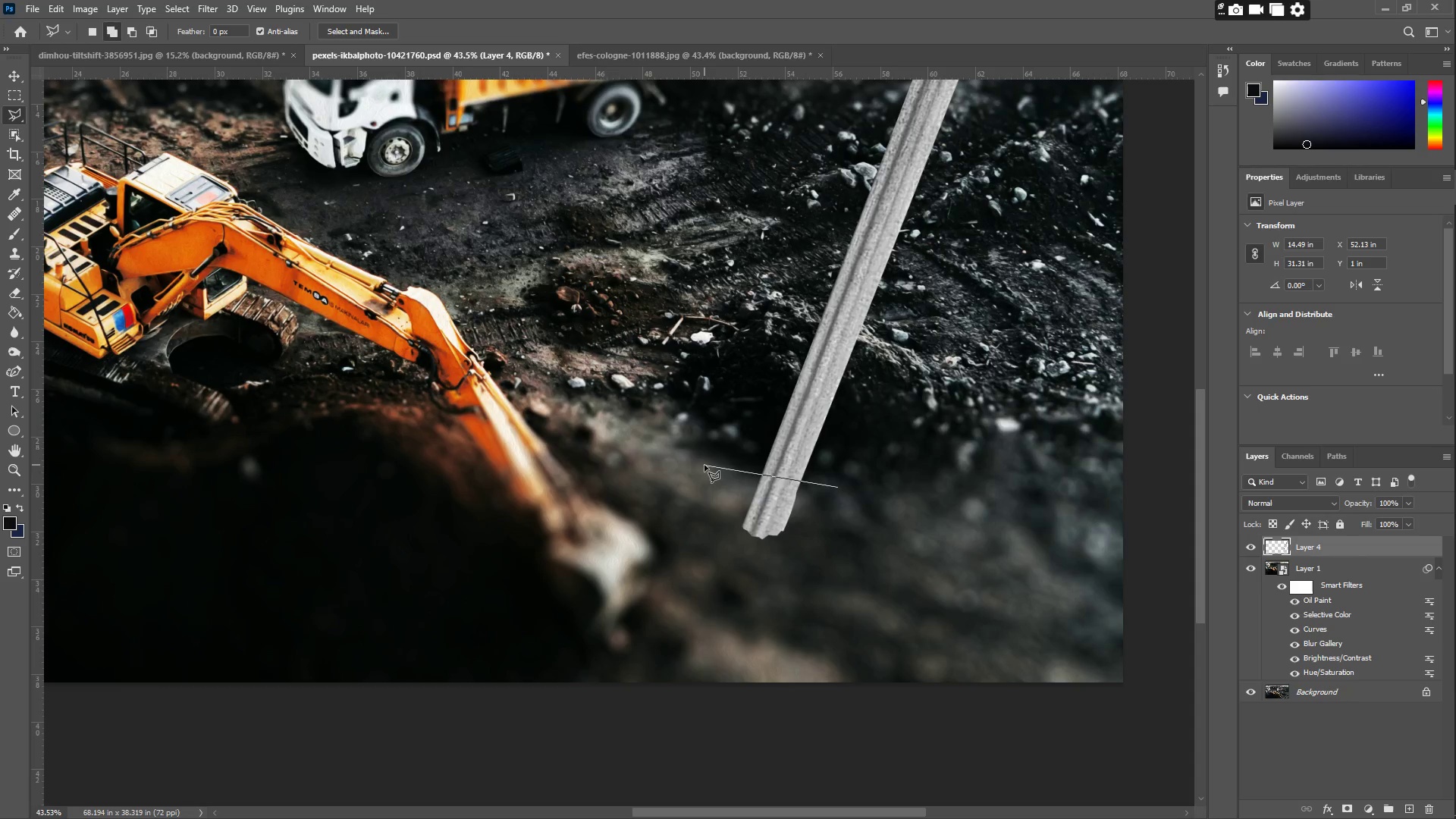 
left_click([707, 460])
 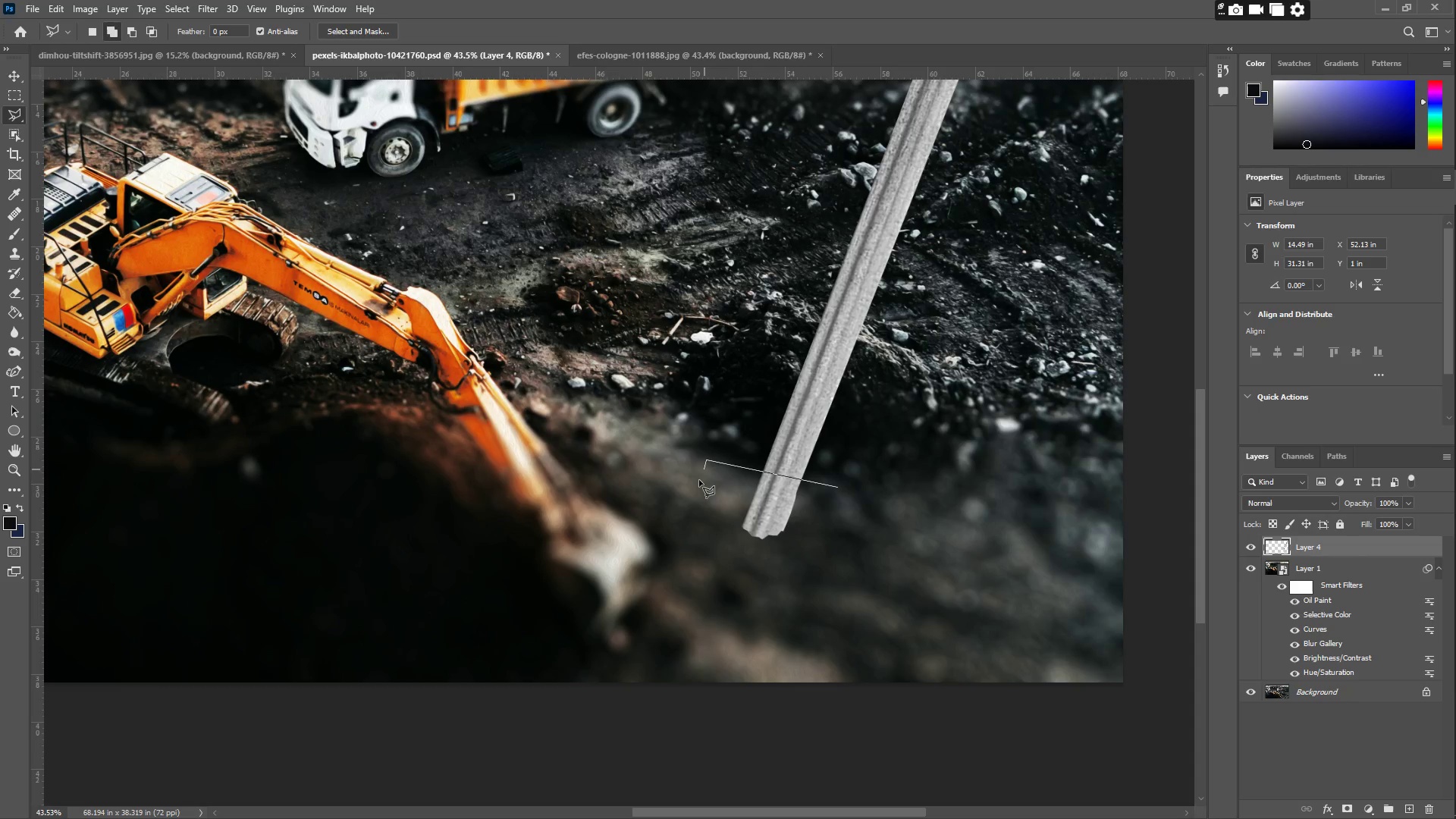 
left_click_drag(start_coordinate=[692, 505], to_coordinate=[692, 516])
 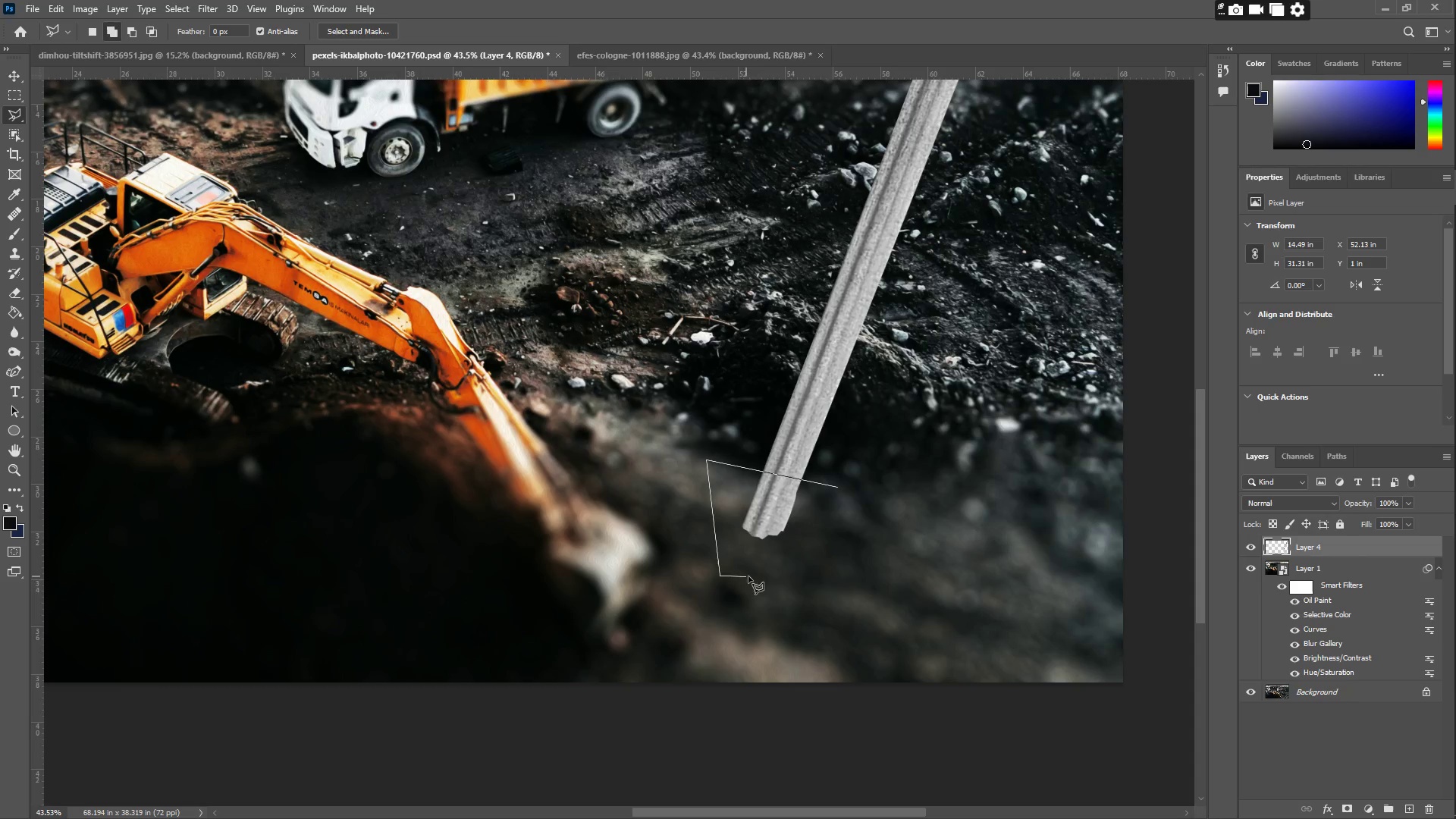 
left_click_drag(start_coordinate=[814, 563], to_coordinate=[833, 554])
 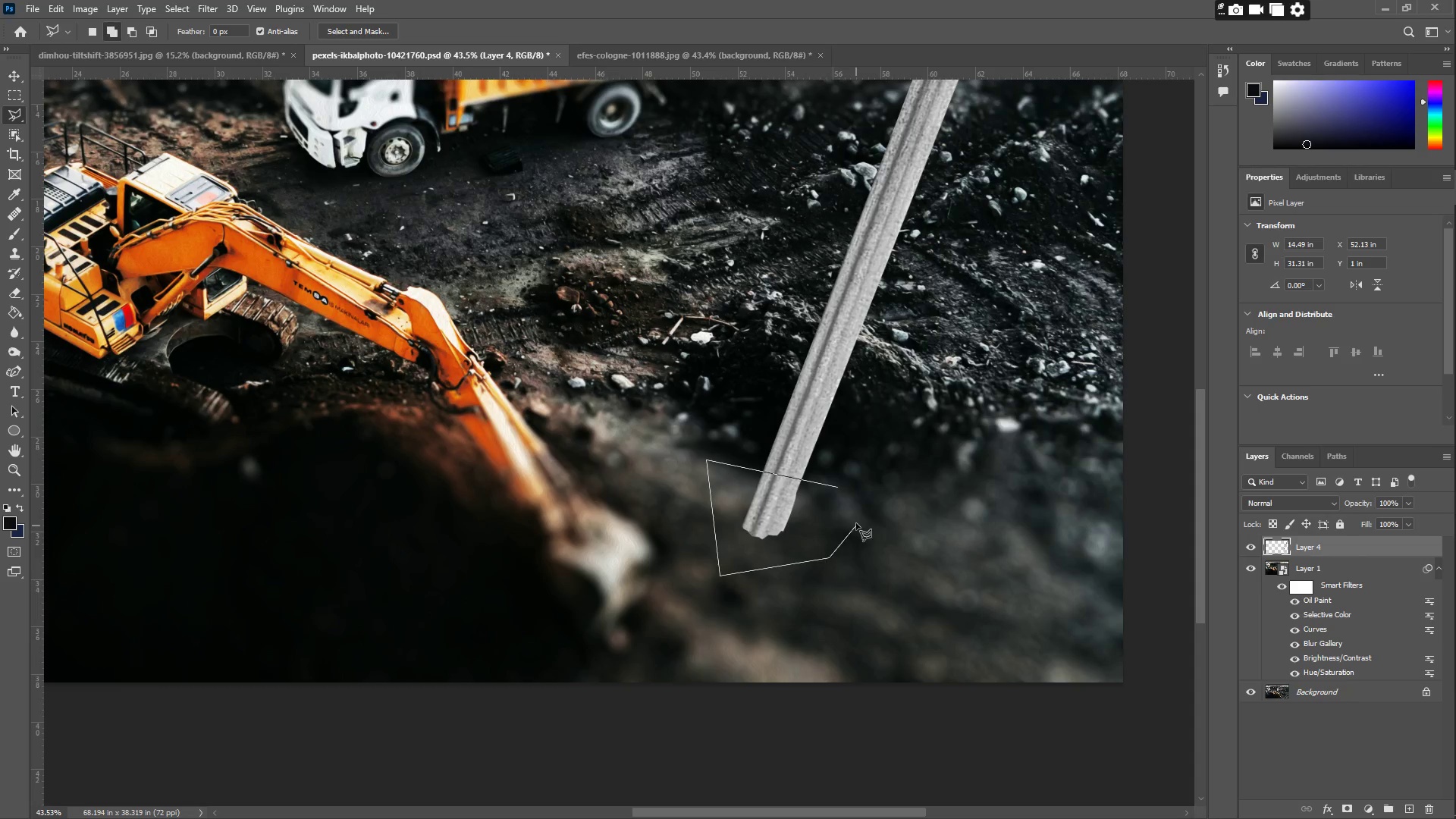 
triple_click([856, 523])
 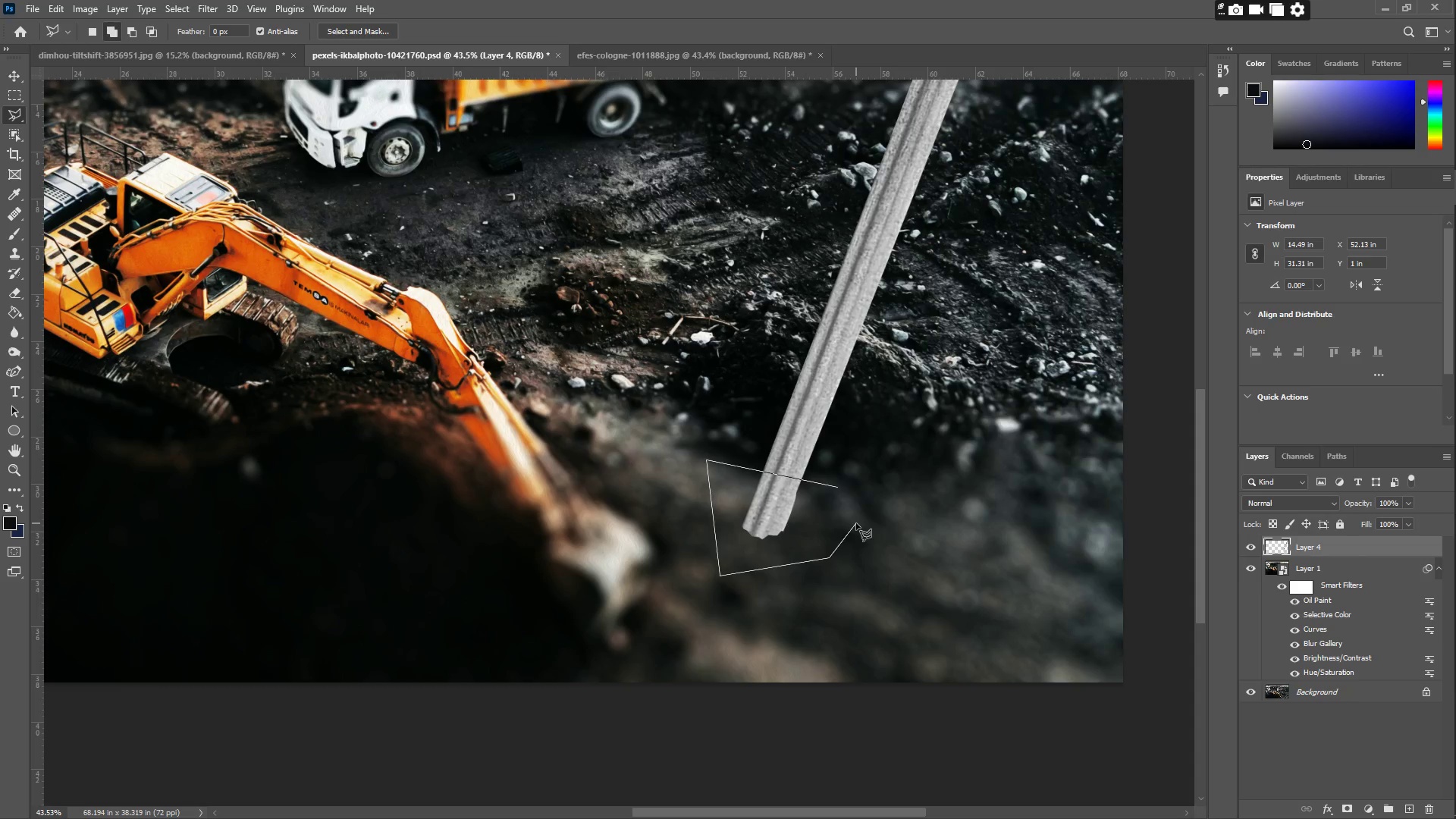 
triple_click([856, 523])
 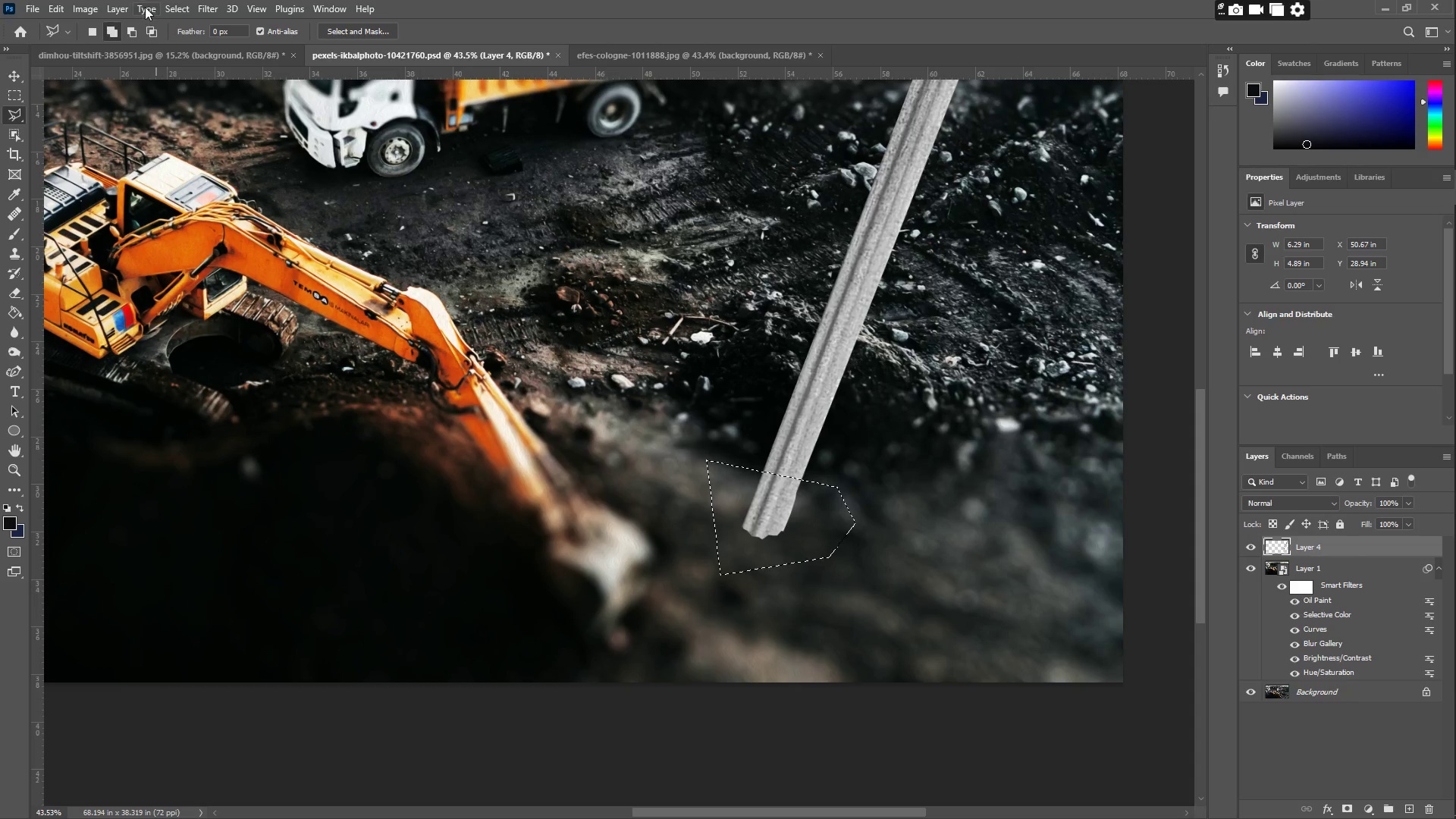 
left_click([214, 2])
 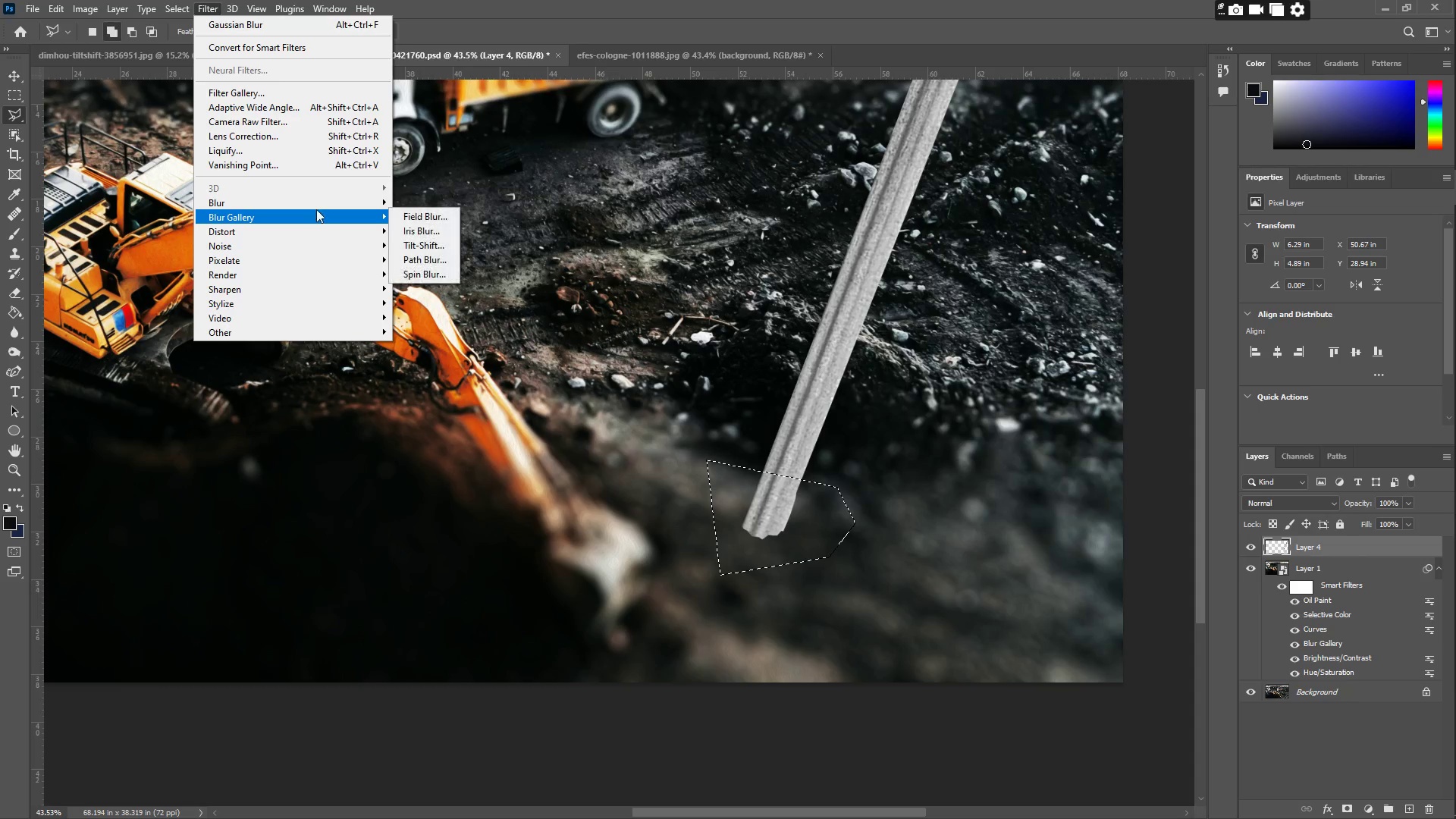 
left_click([434, 257])
 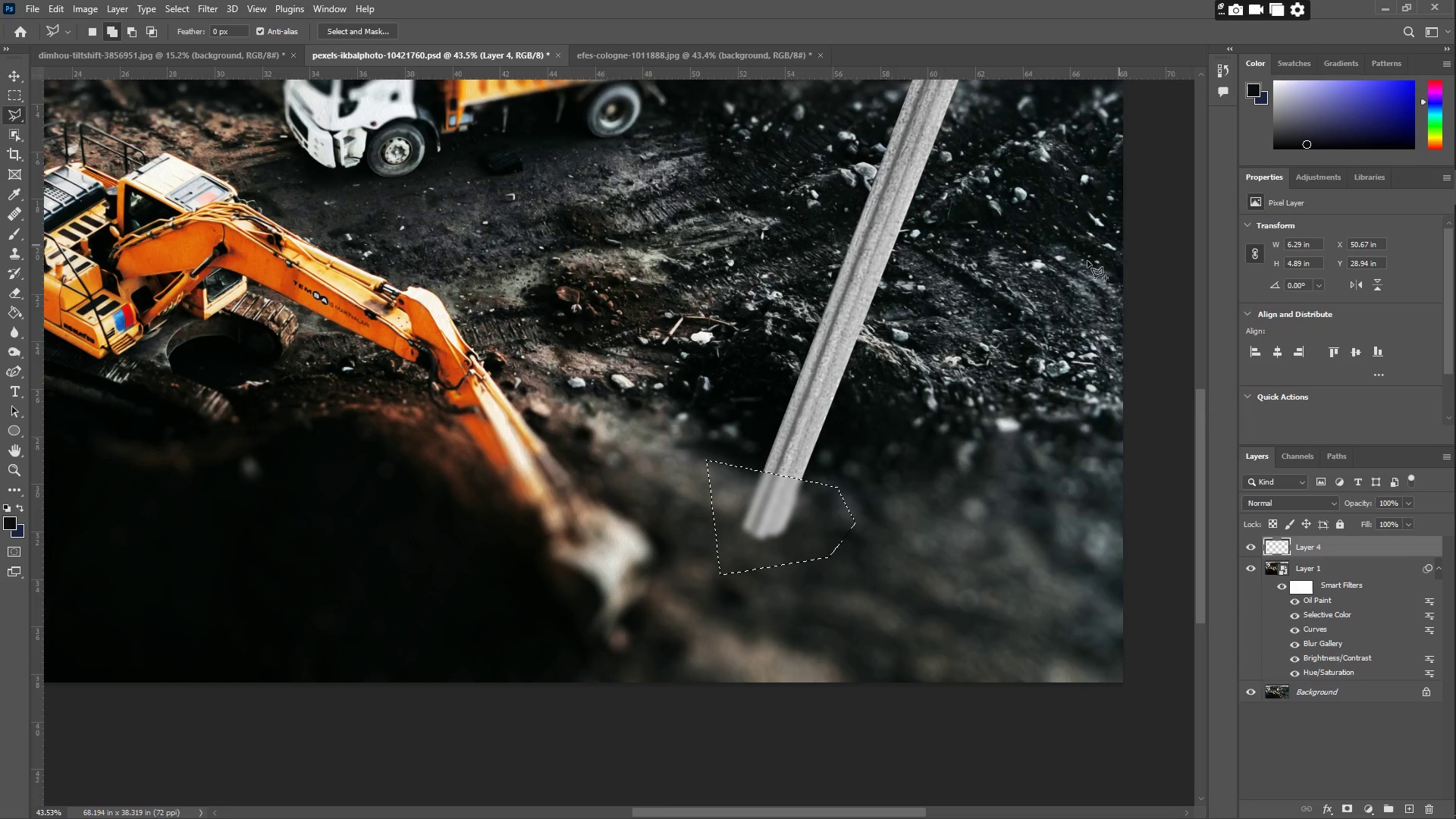 
left_click([695, 430])
 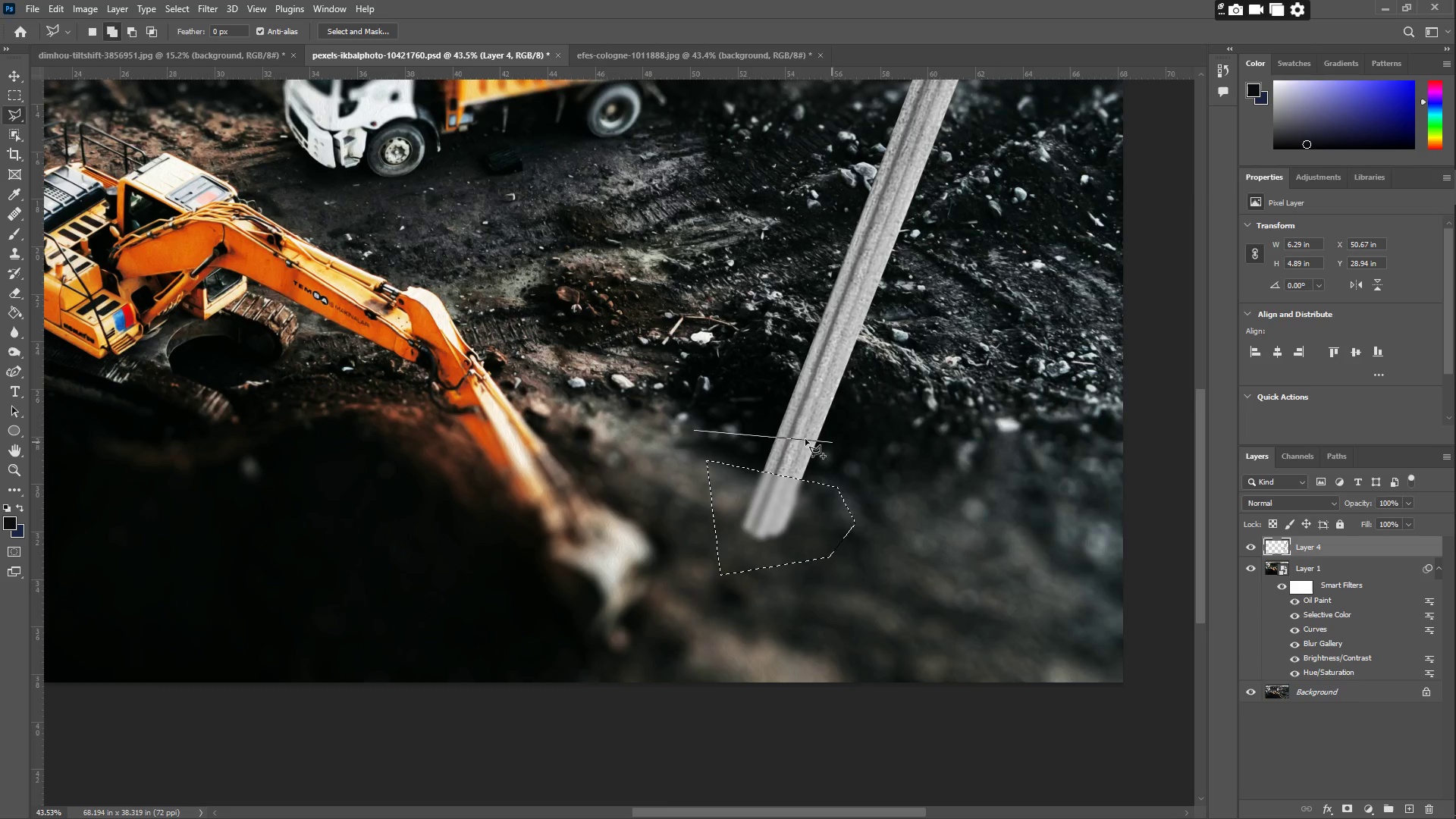 
double_click([727, 403])
 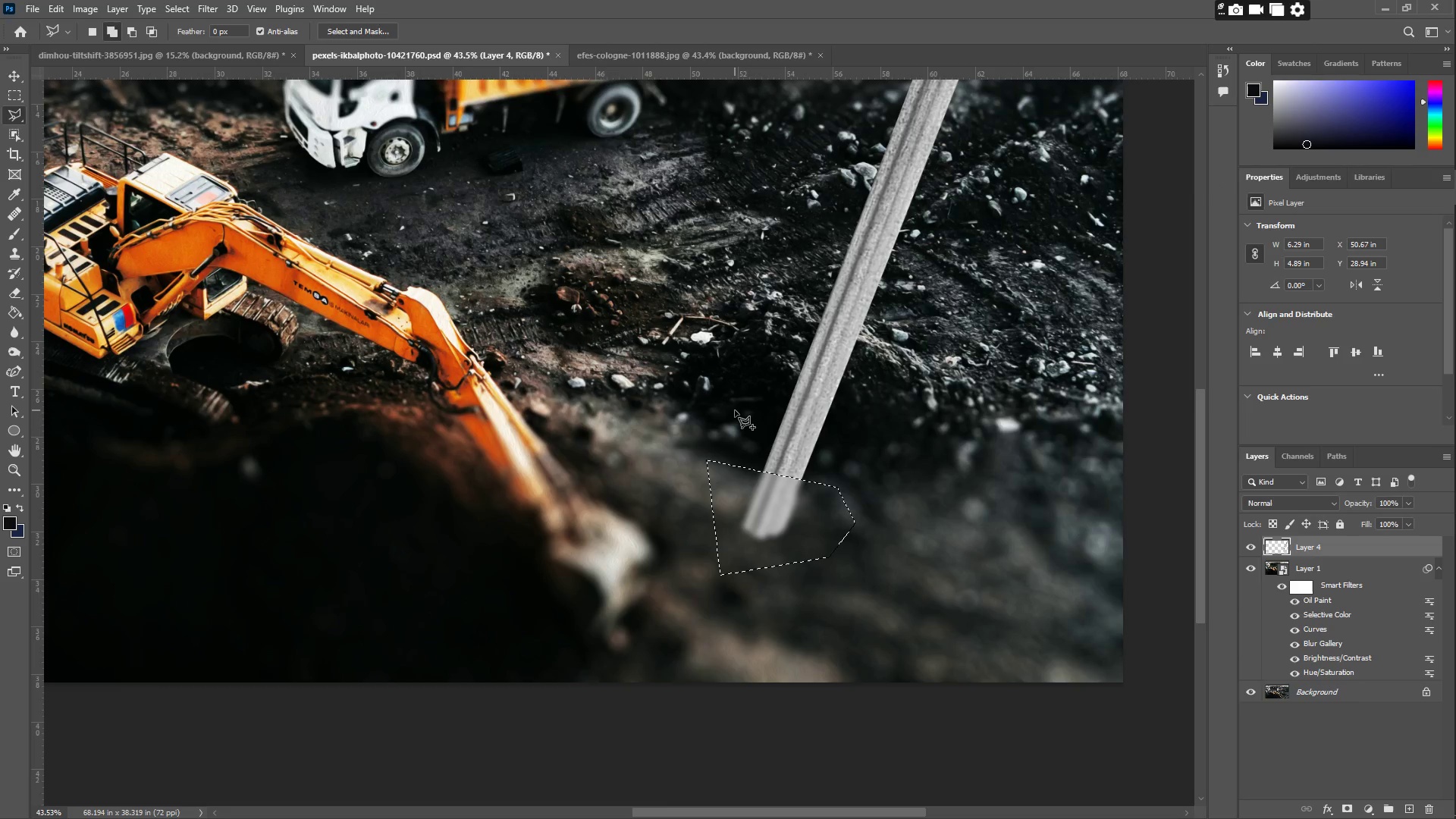 
key(L)
 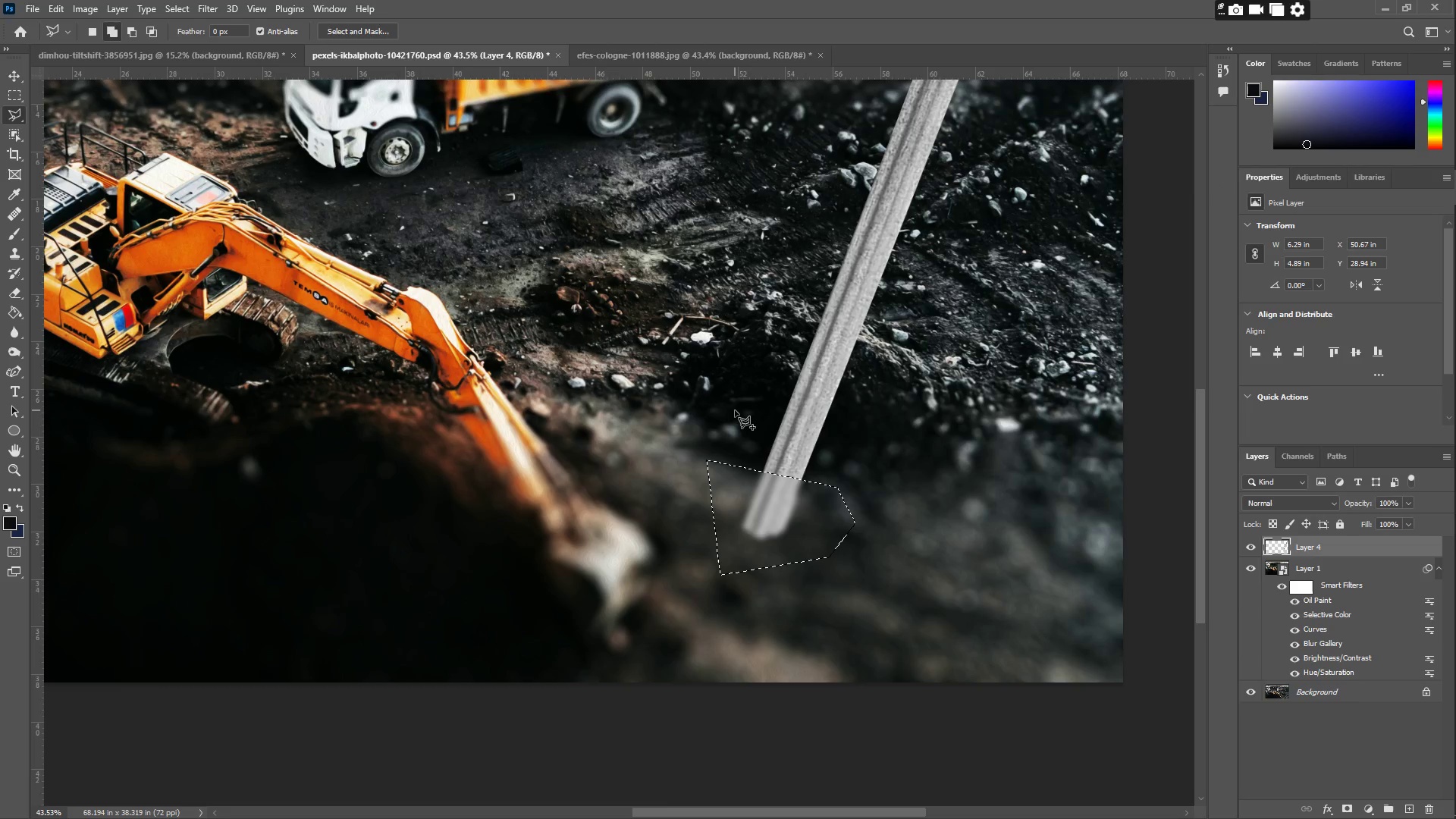 
right_click([735, 410])
 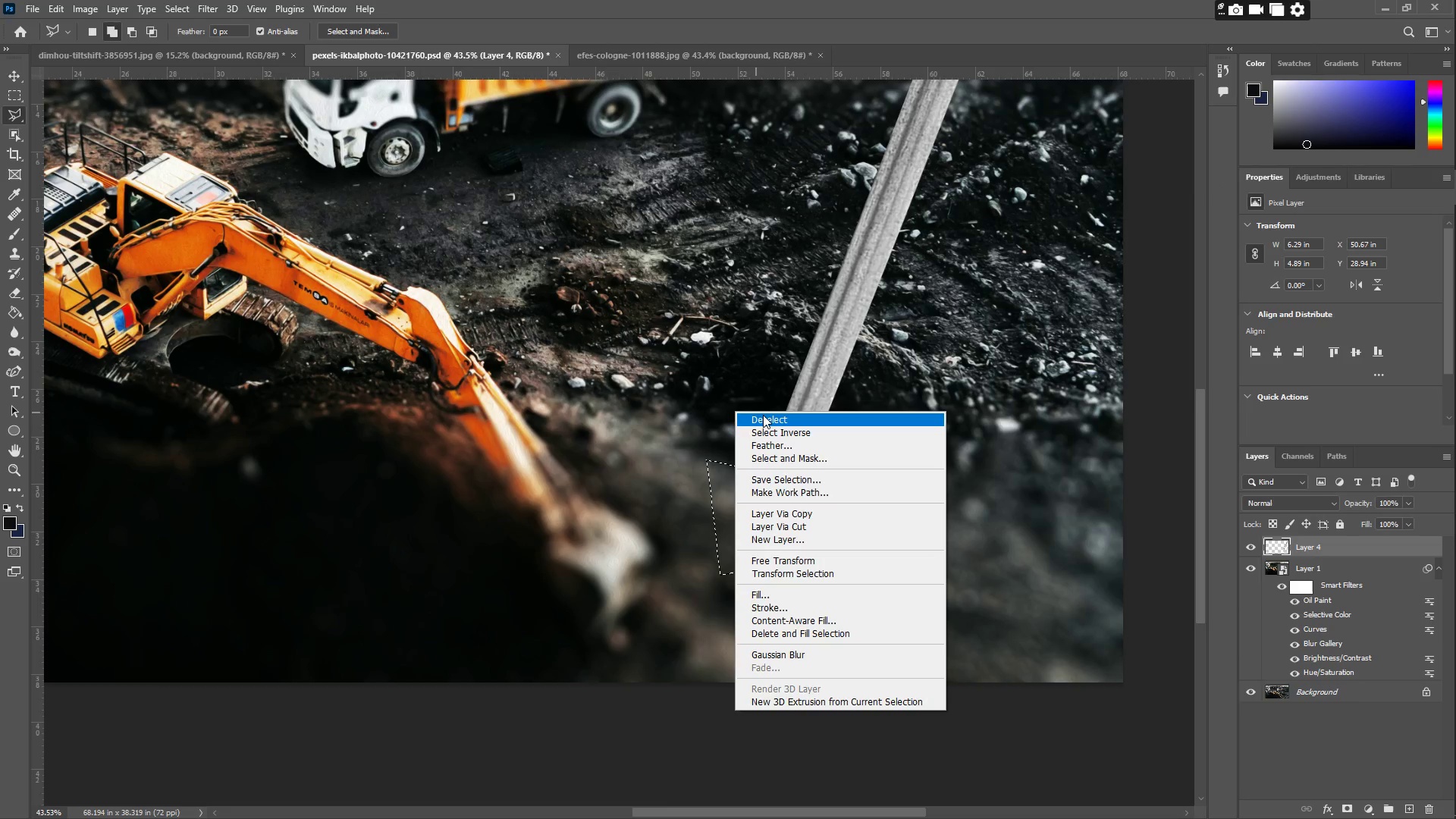 
left_click([763, 415])
 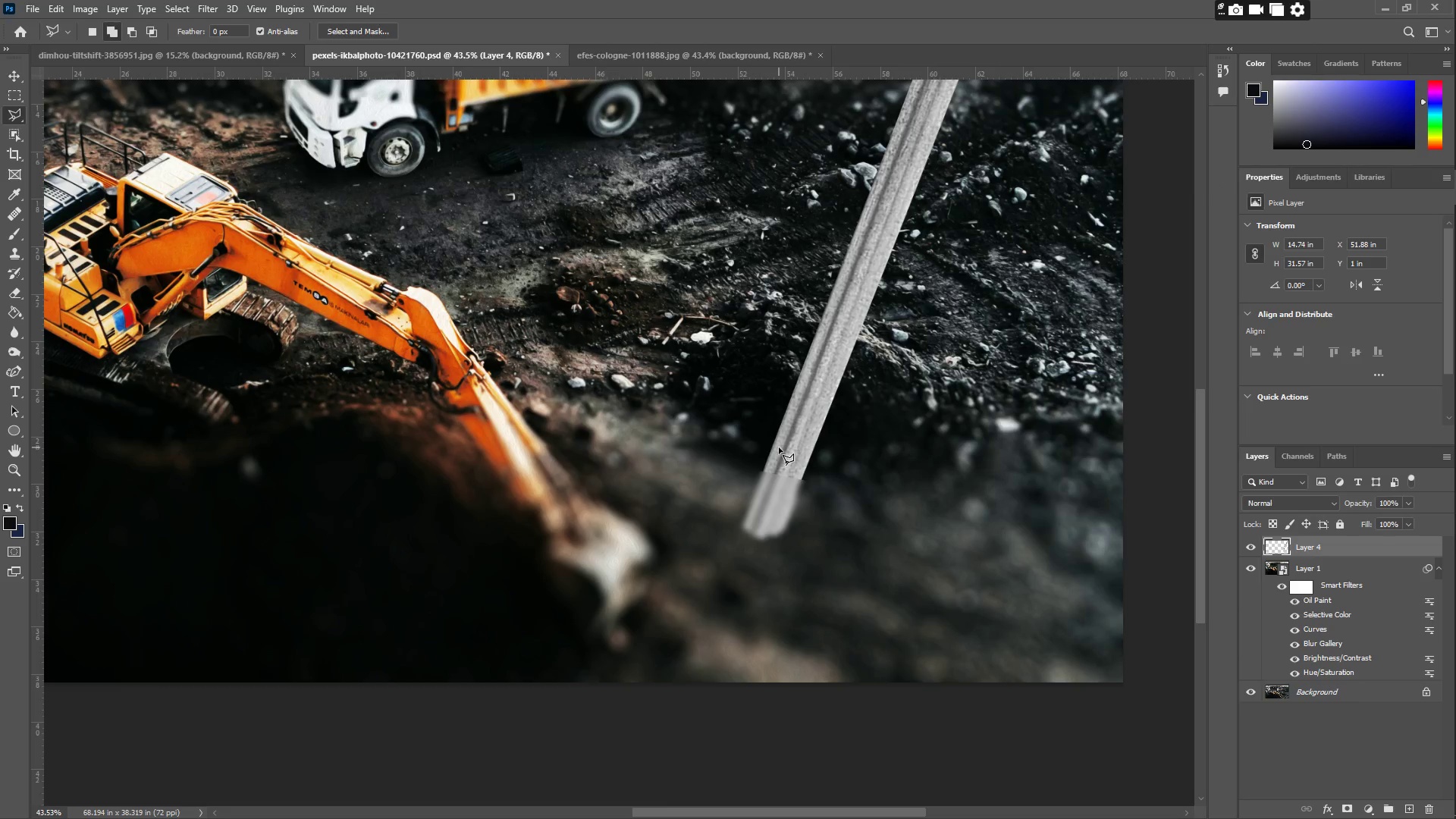 
key(B)
 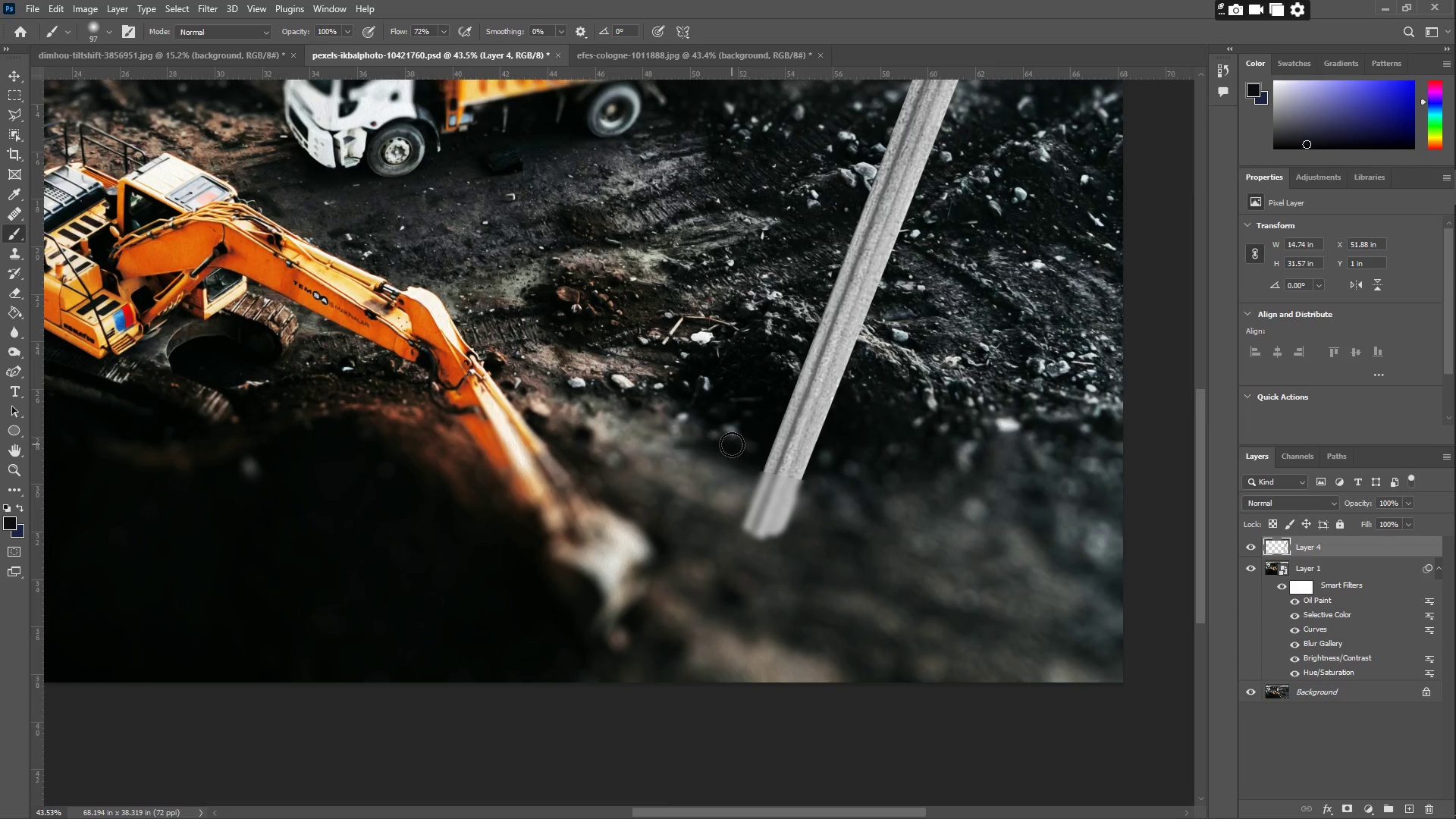 
left_click_drag(start_coordinate=[732, 444], to_coordinate=[738, 468])
 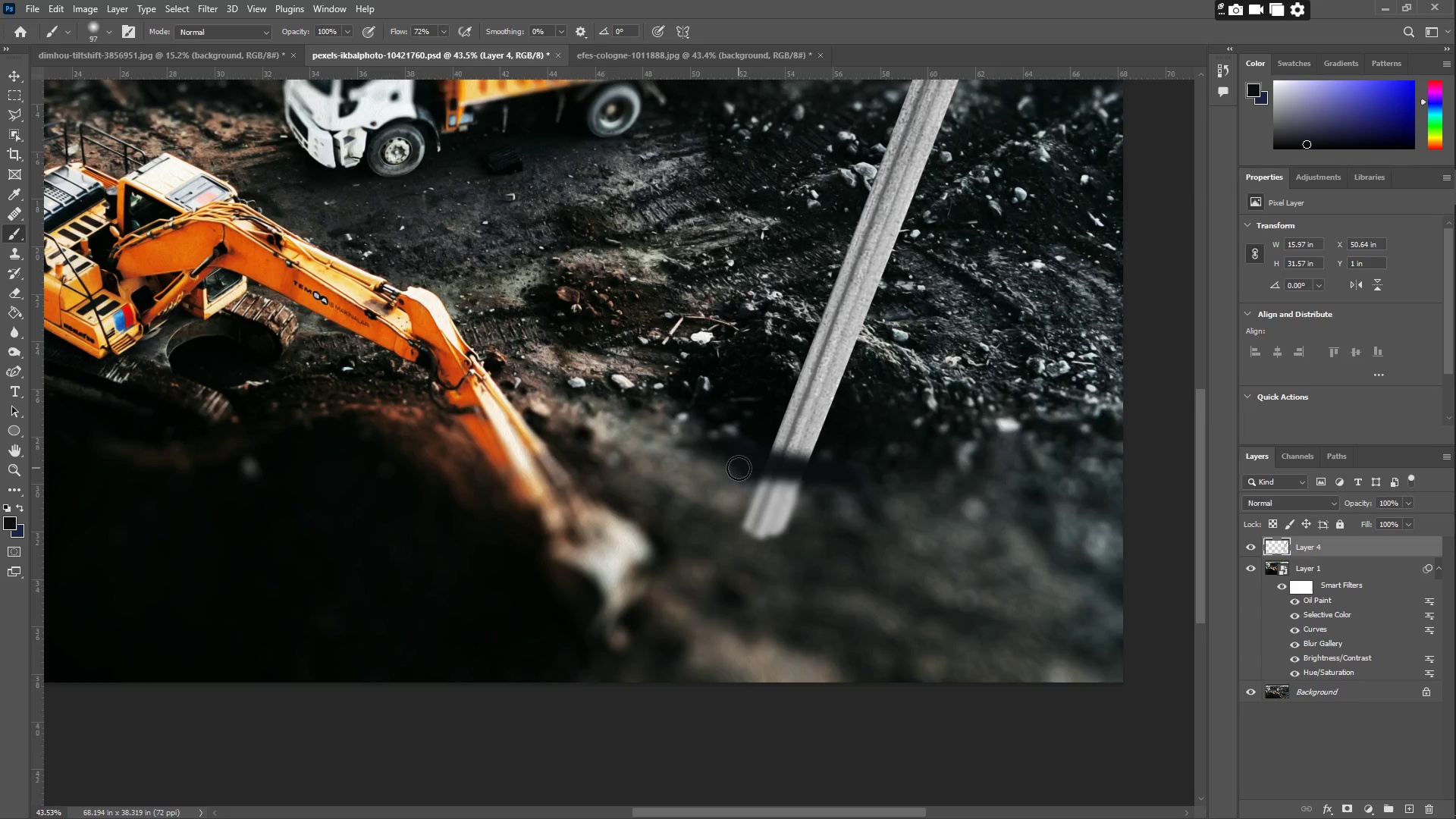 
key(Control+ControlLeft)
 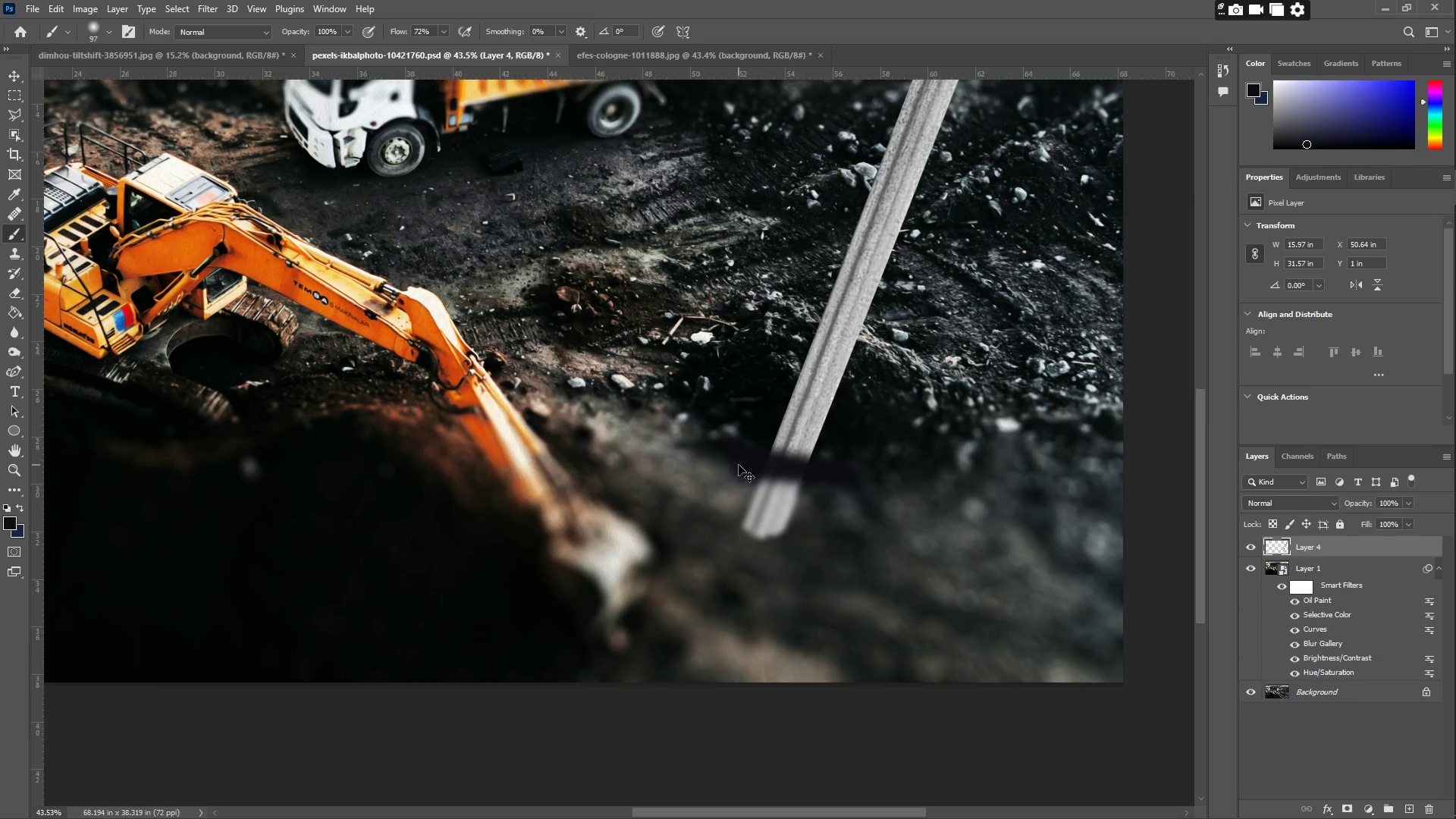 
key(Control+Z)
 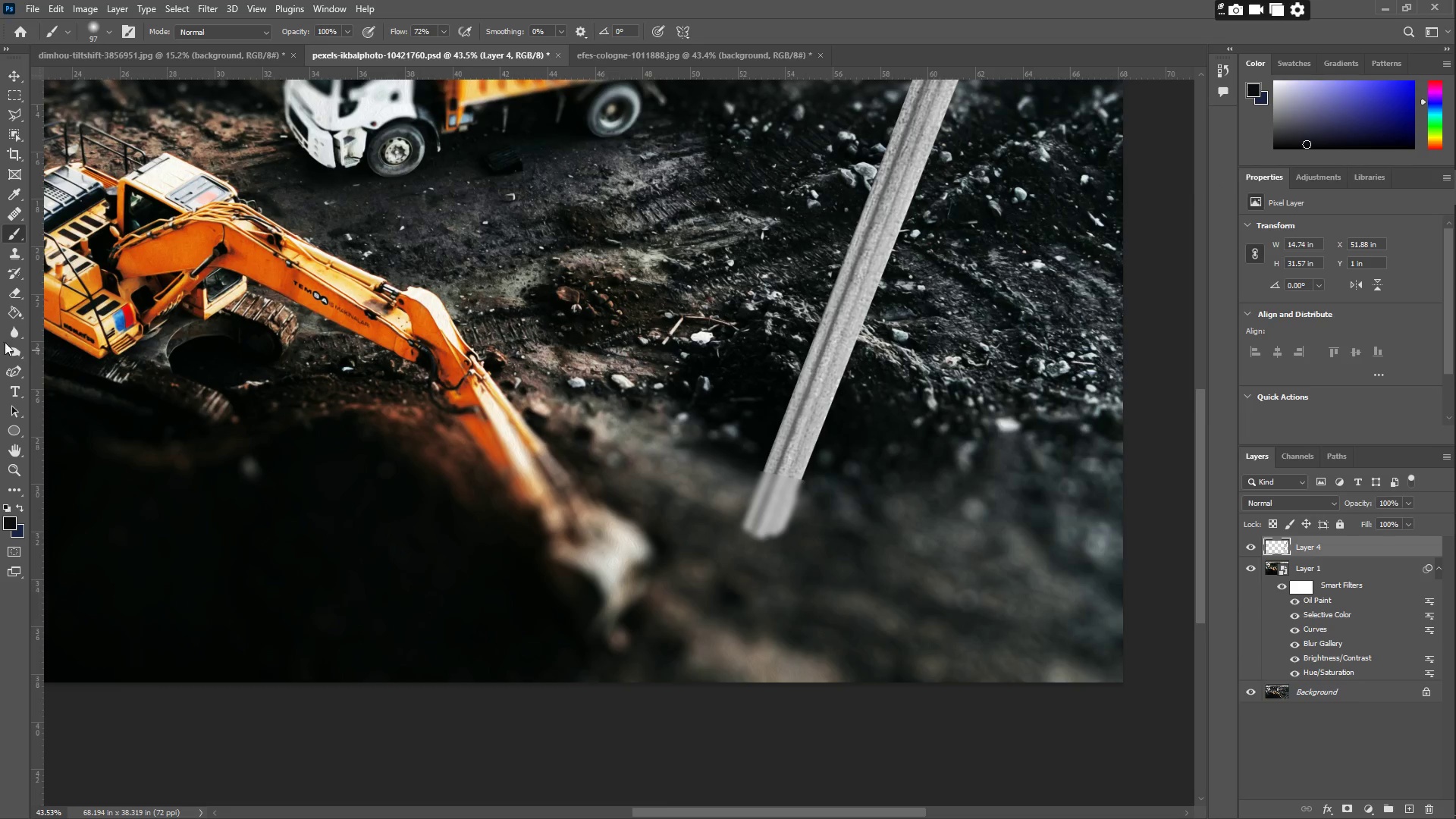 
left_click([15, 329])
 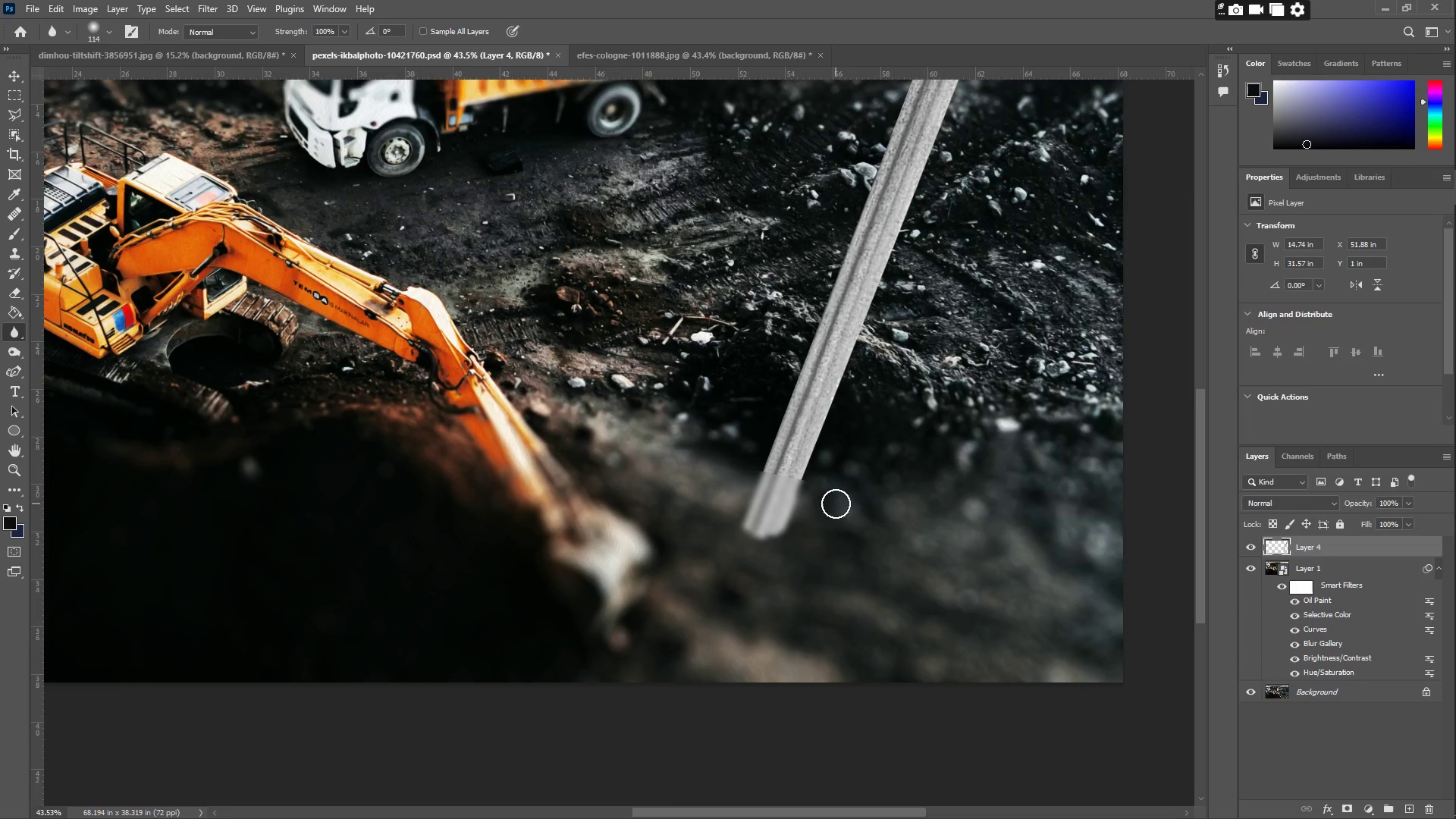 
left_click_drag(start_coordinate=[837, 474], to_coordinate=[649, 457])
 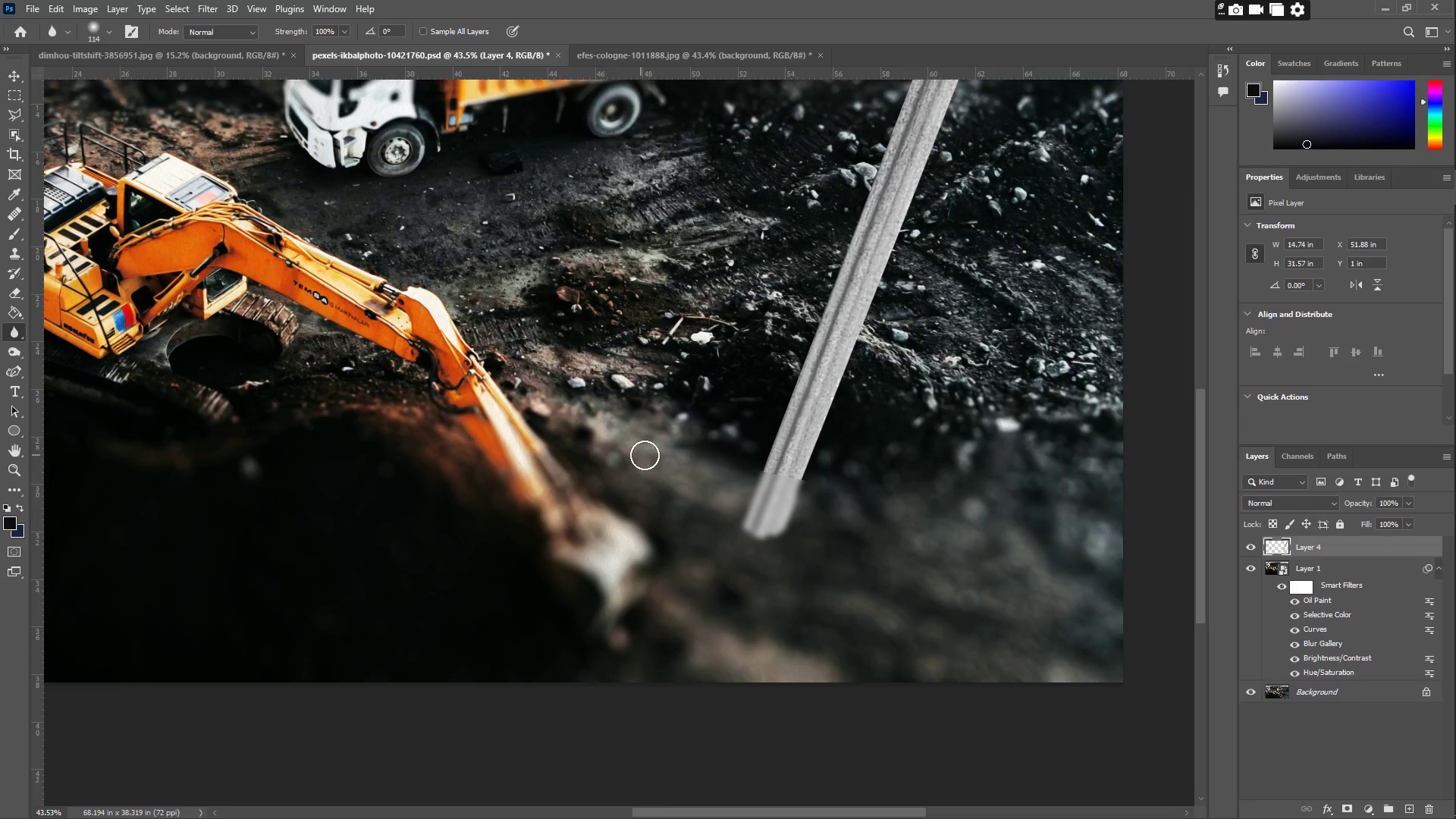 
left_click_drag(start_coordinate=[723, 460], to_coordinate=[833, 477])
 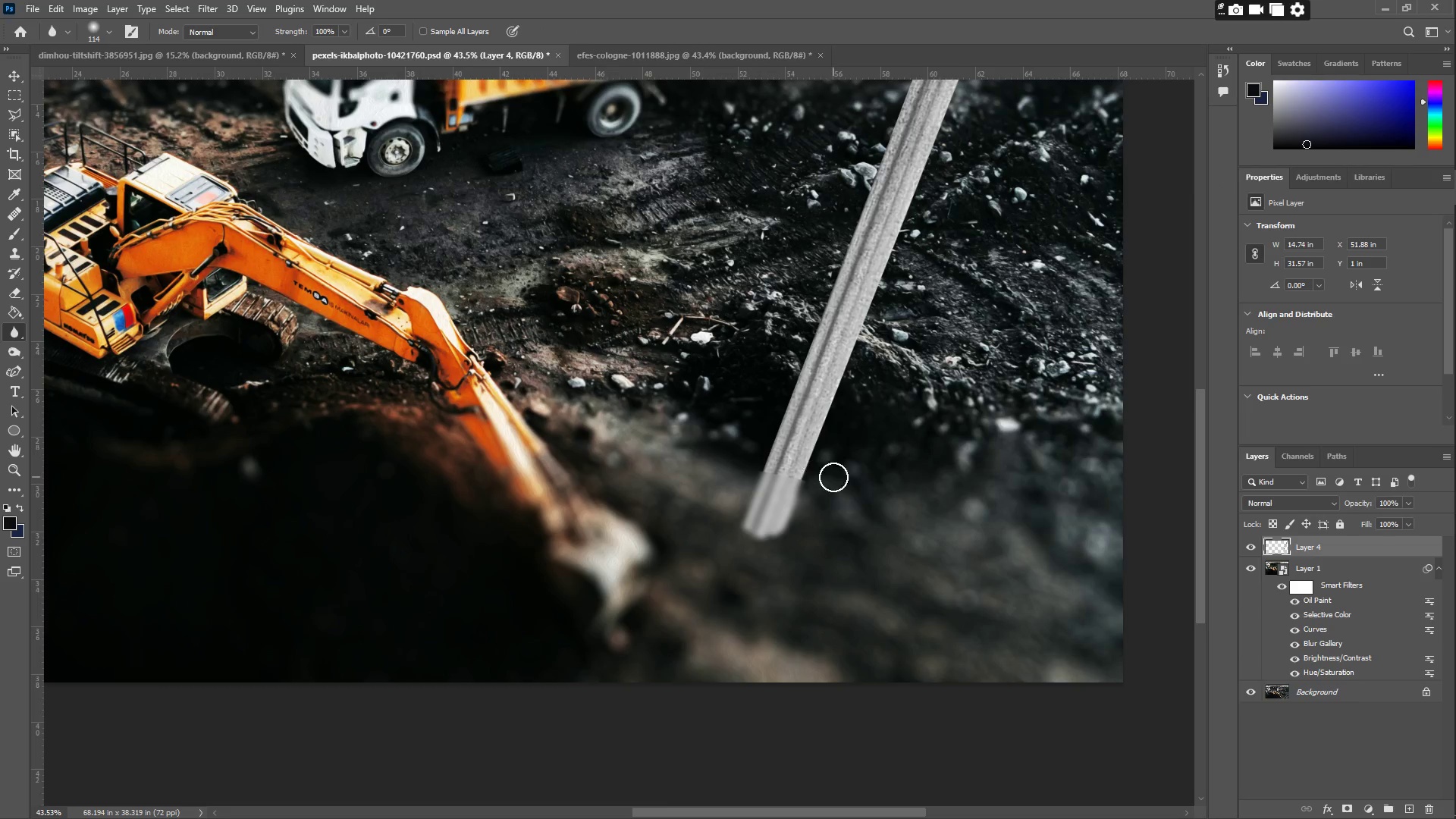 
left_click_drag(start_coordinate=[830, 477], to_coordinate=[705, 431])
 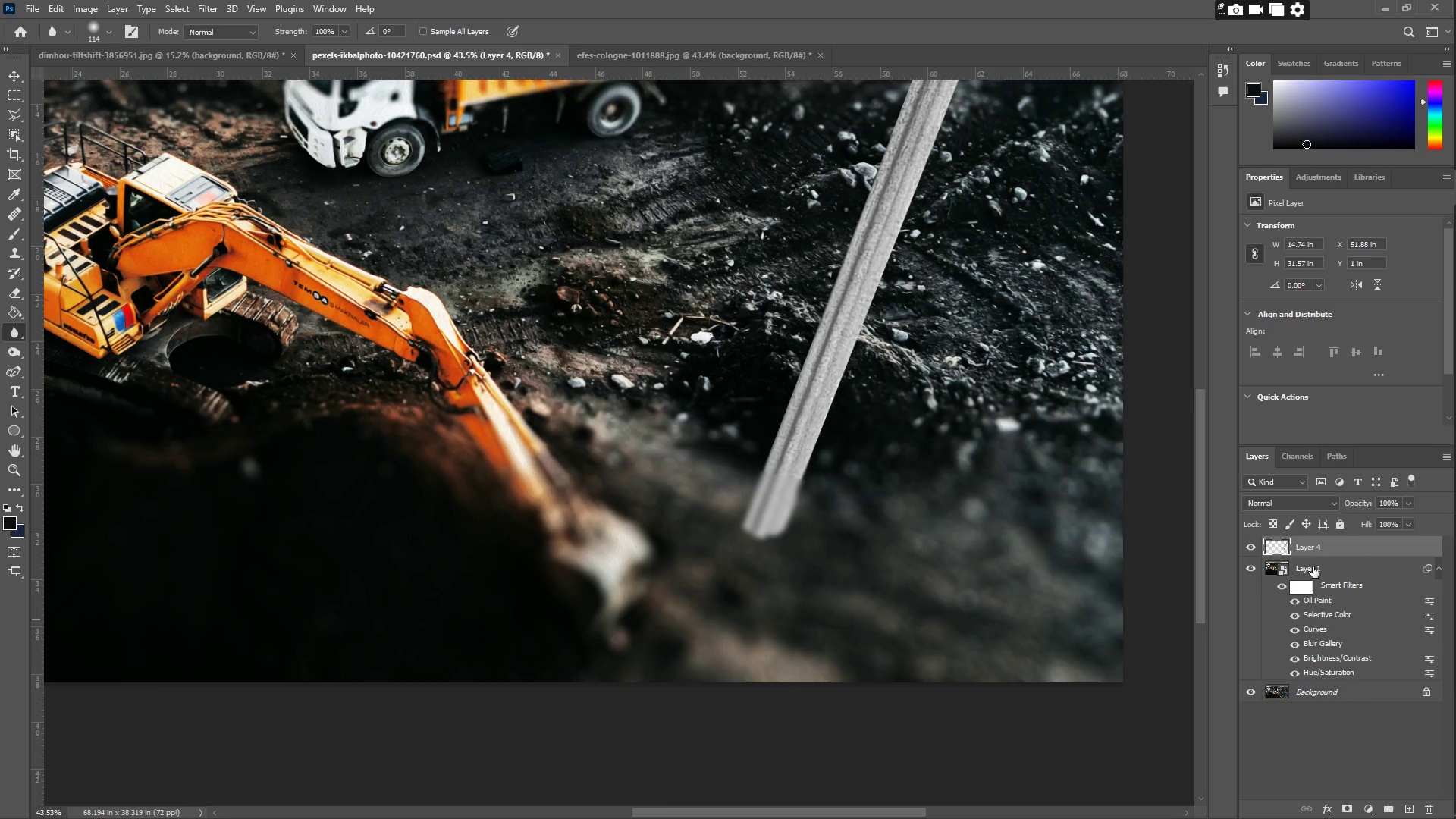 
left_click_drag(start_coordinate=[757, 485], to_coordinate=[752, 441])
 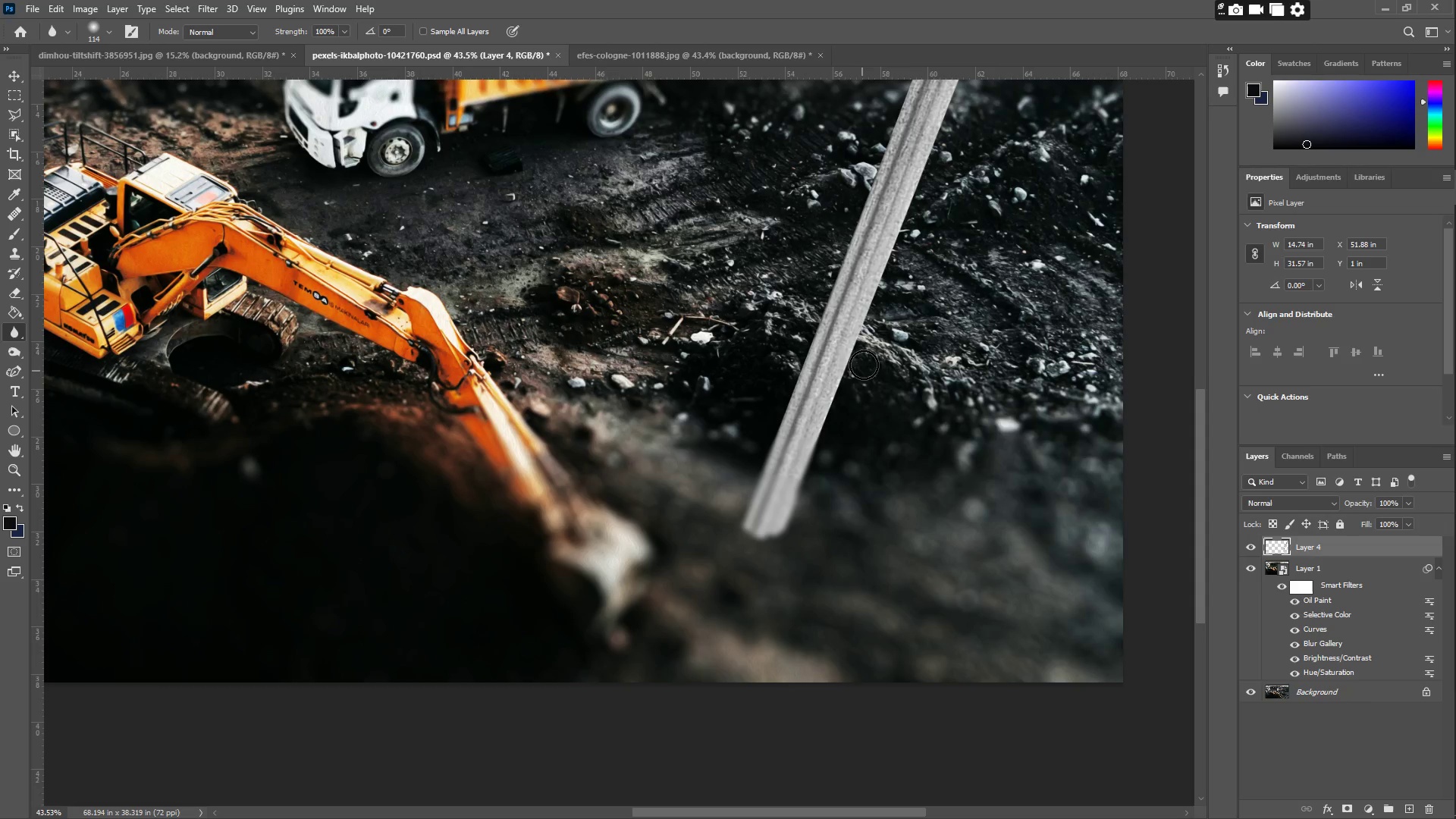 
hold_key(key=Space, duration=1.44)
 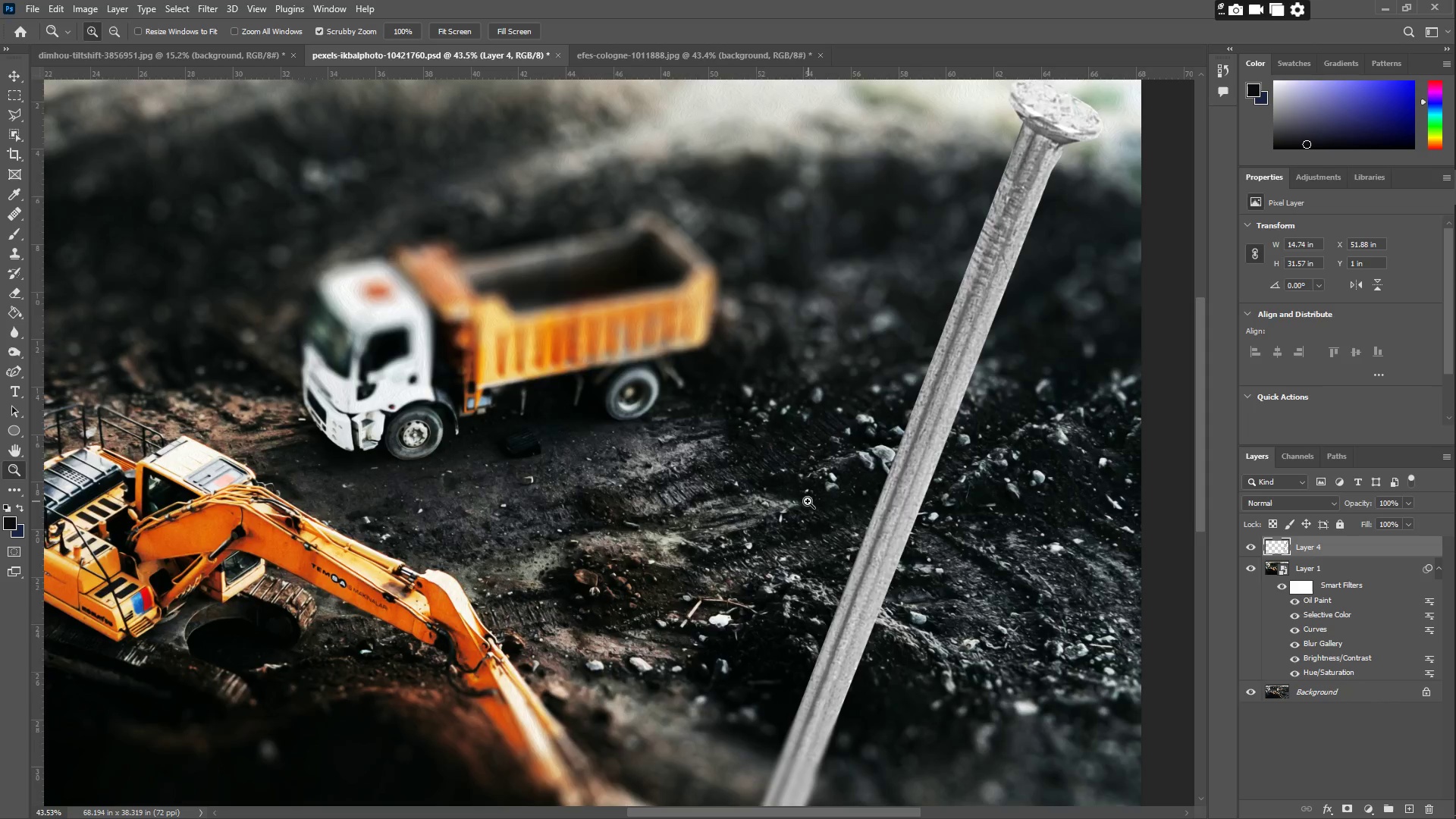 
left_click_drag(start_coordinate=[838, 393], to_coordinate=[847, 628])
 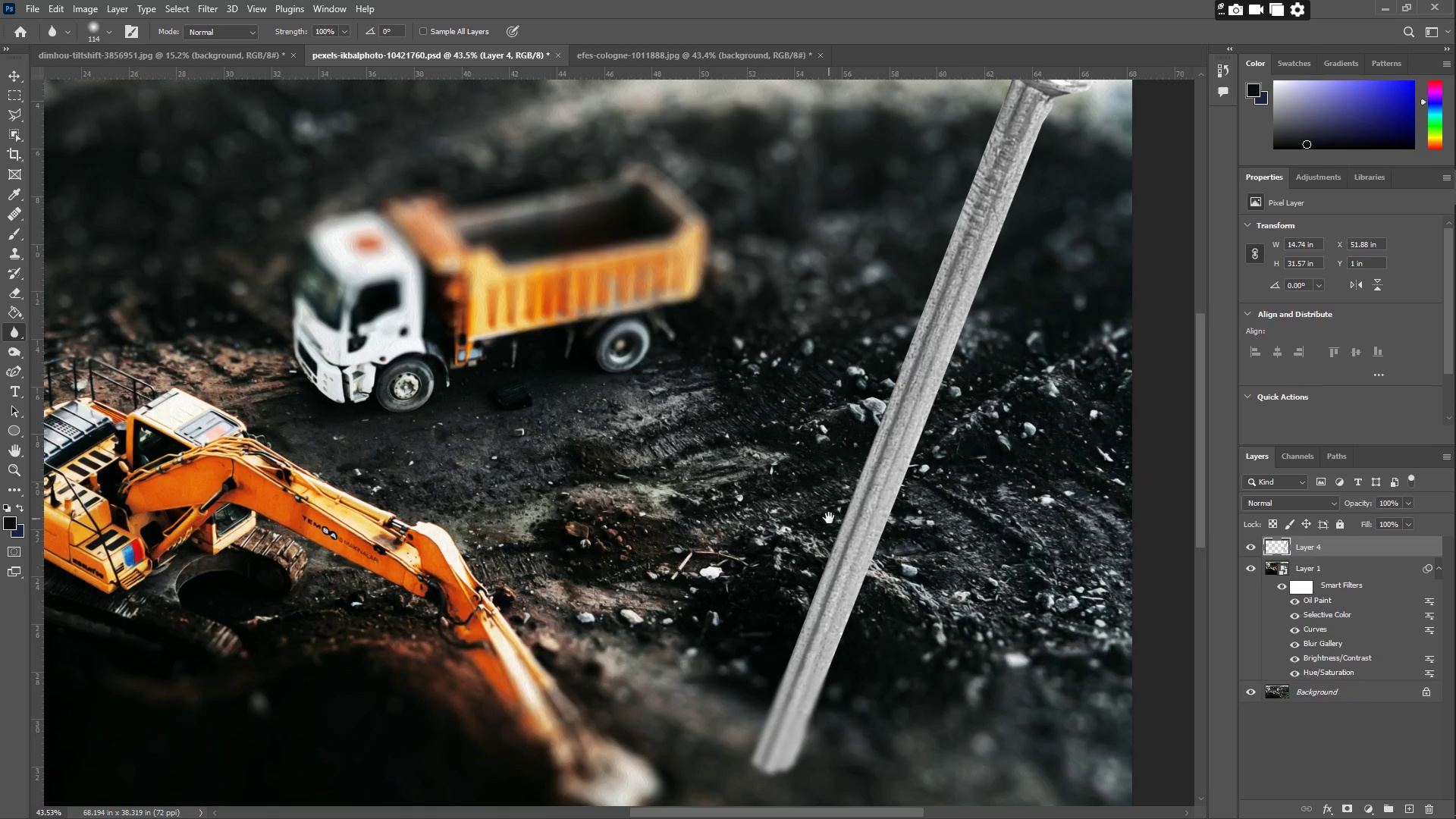 
left_click_drag(start_coordinate=[829, 518], to_coordinate=[838, 566])
 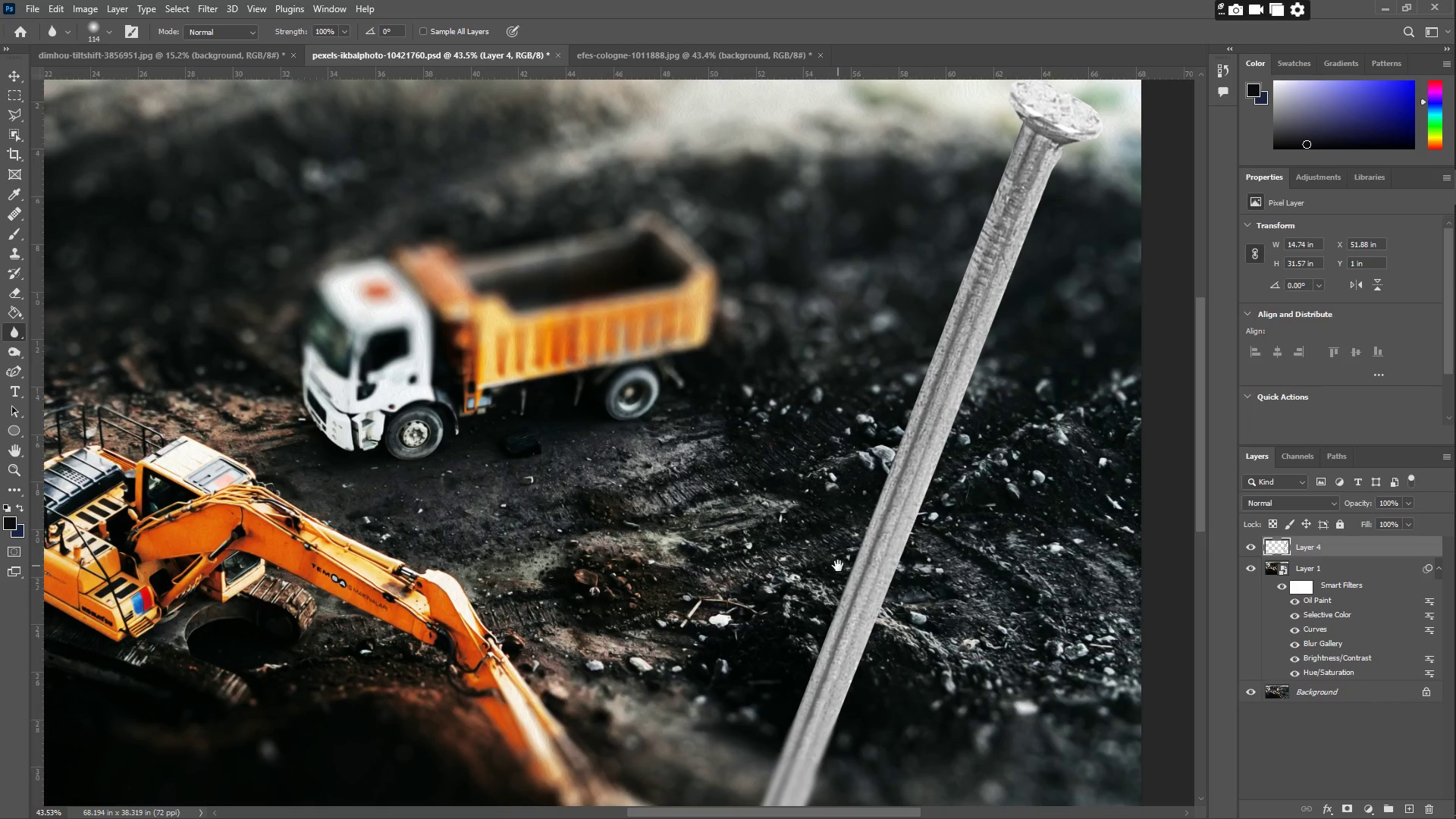 
type(zz)
 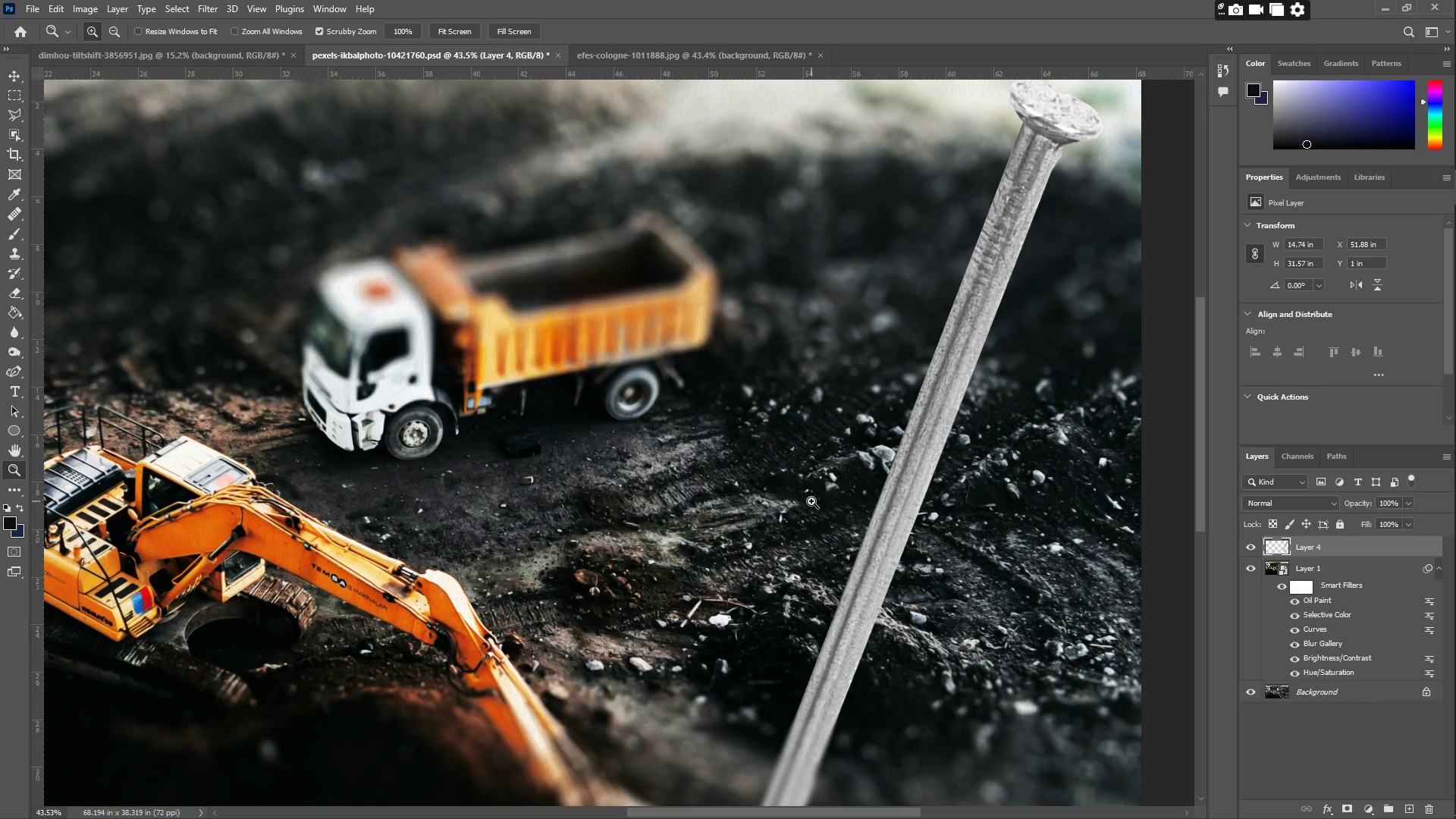 
left_click_drag(start_coordinate=[808, 501], to_coordinate=[760, 504])
 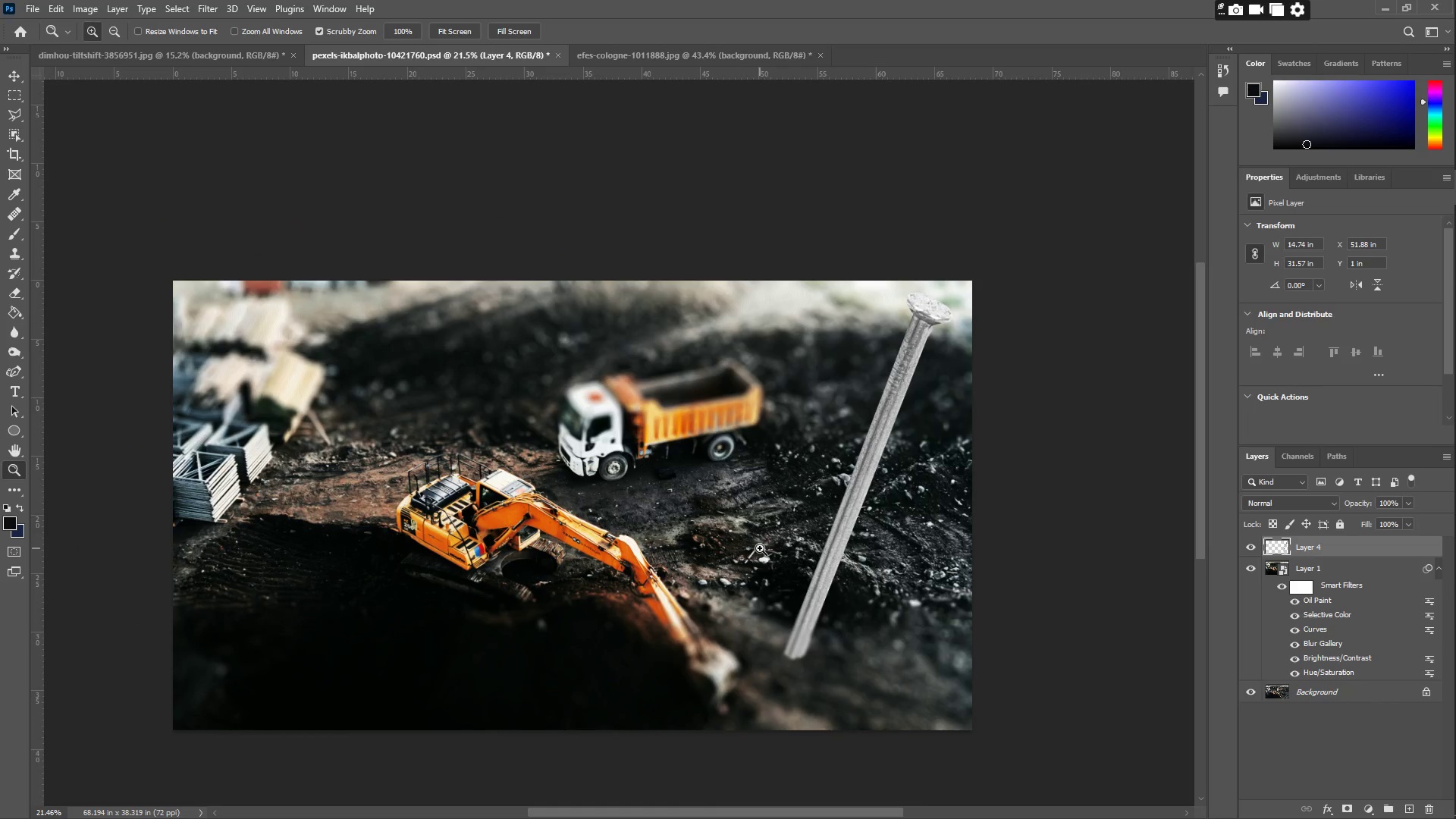 
left_click_drag(start_coordinate=[947, 350], to_coordinate=[994, 336])
 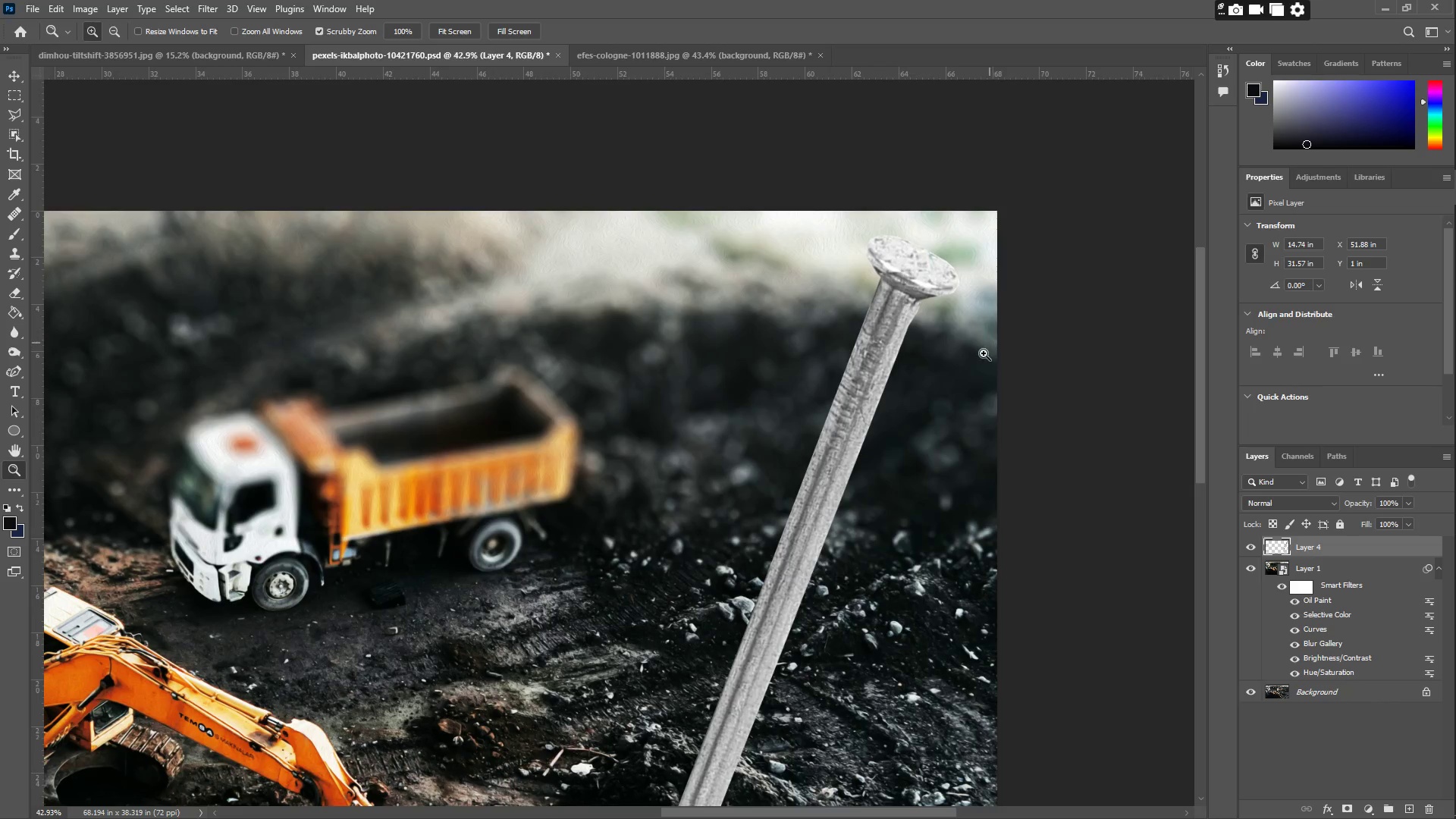 
left_click_drag(start_coordinate=[973, 373], to_coordinate=[918, 400])
 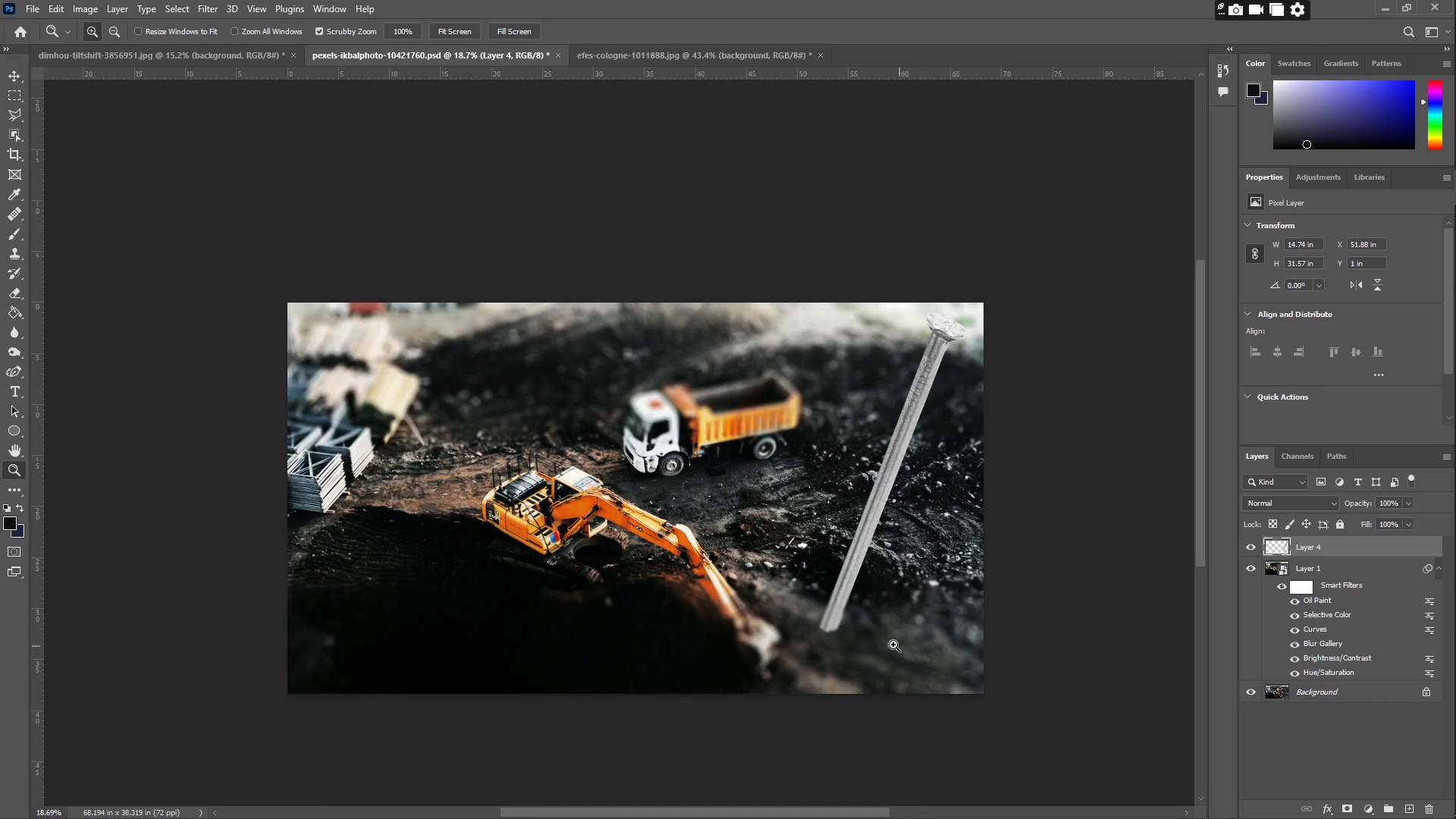 
left_click_drag(start_coordinate=[854, 610], to_coordinate=[944, 570])
 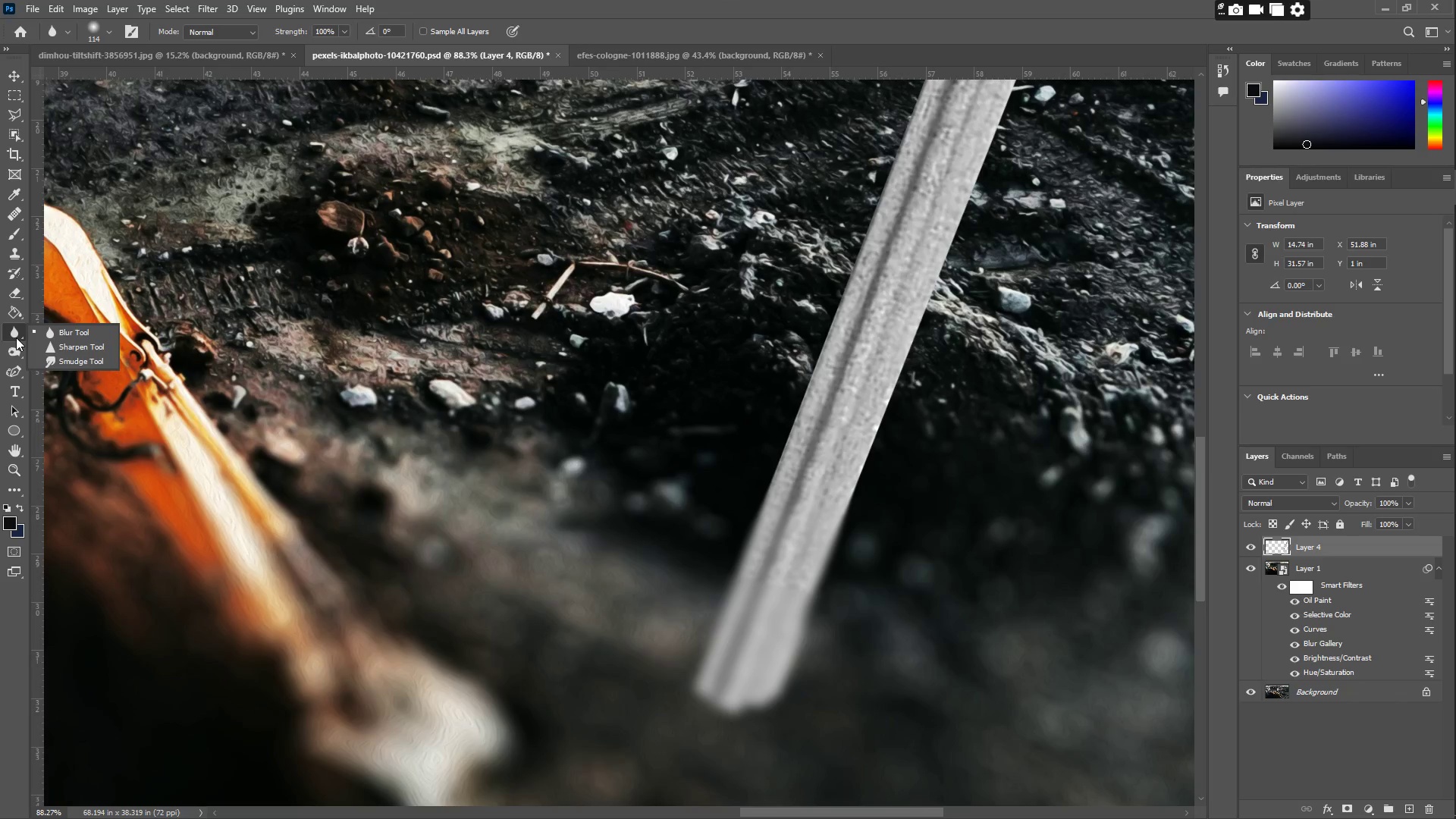 
left_click([60, 358])
 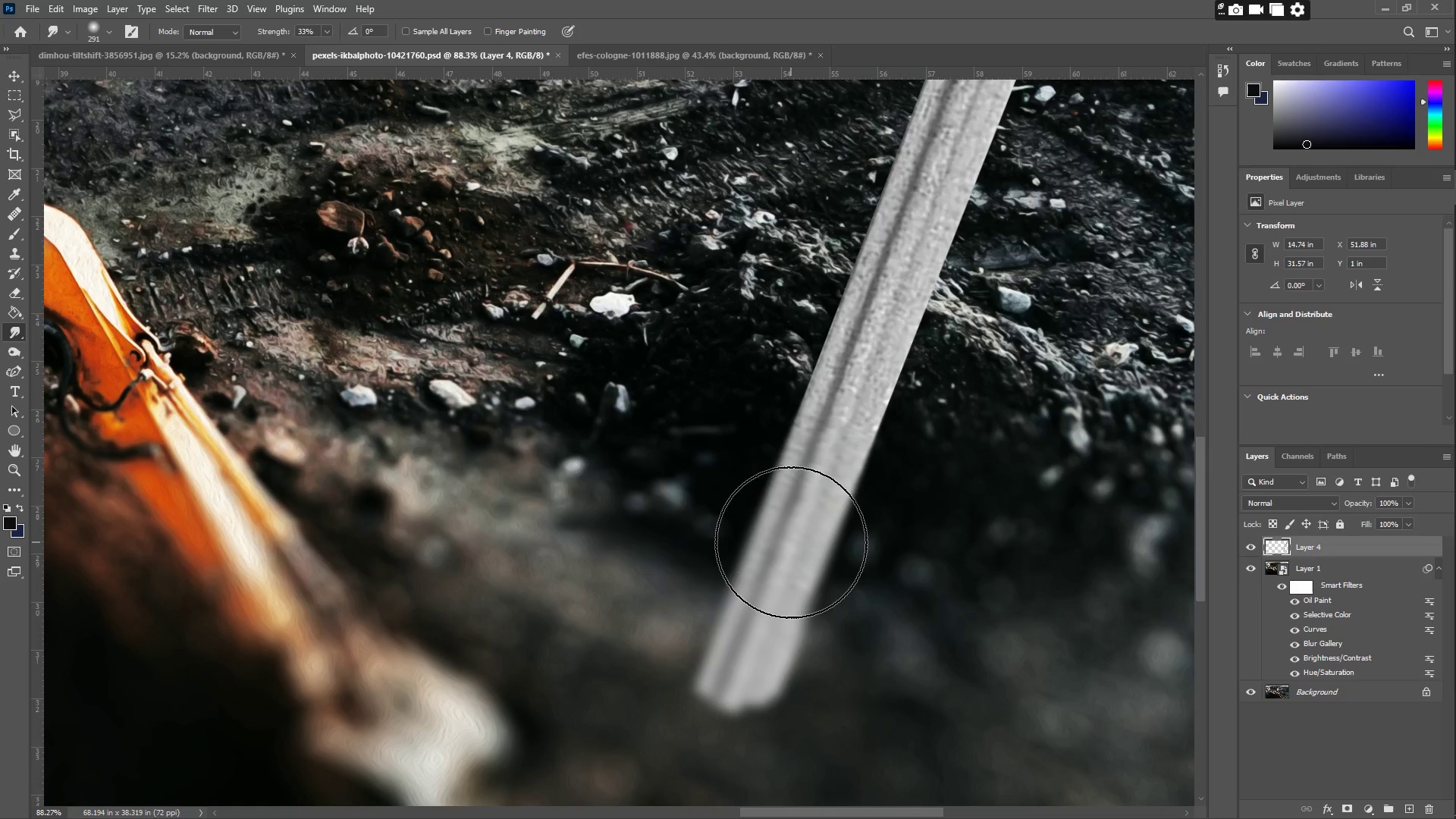 
wait(7.72)
 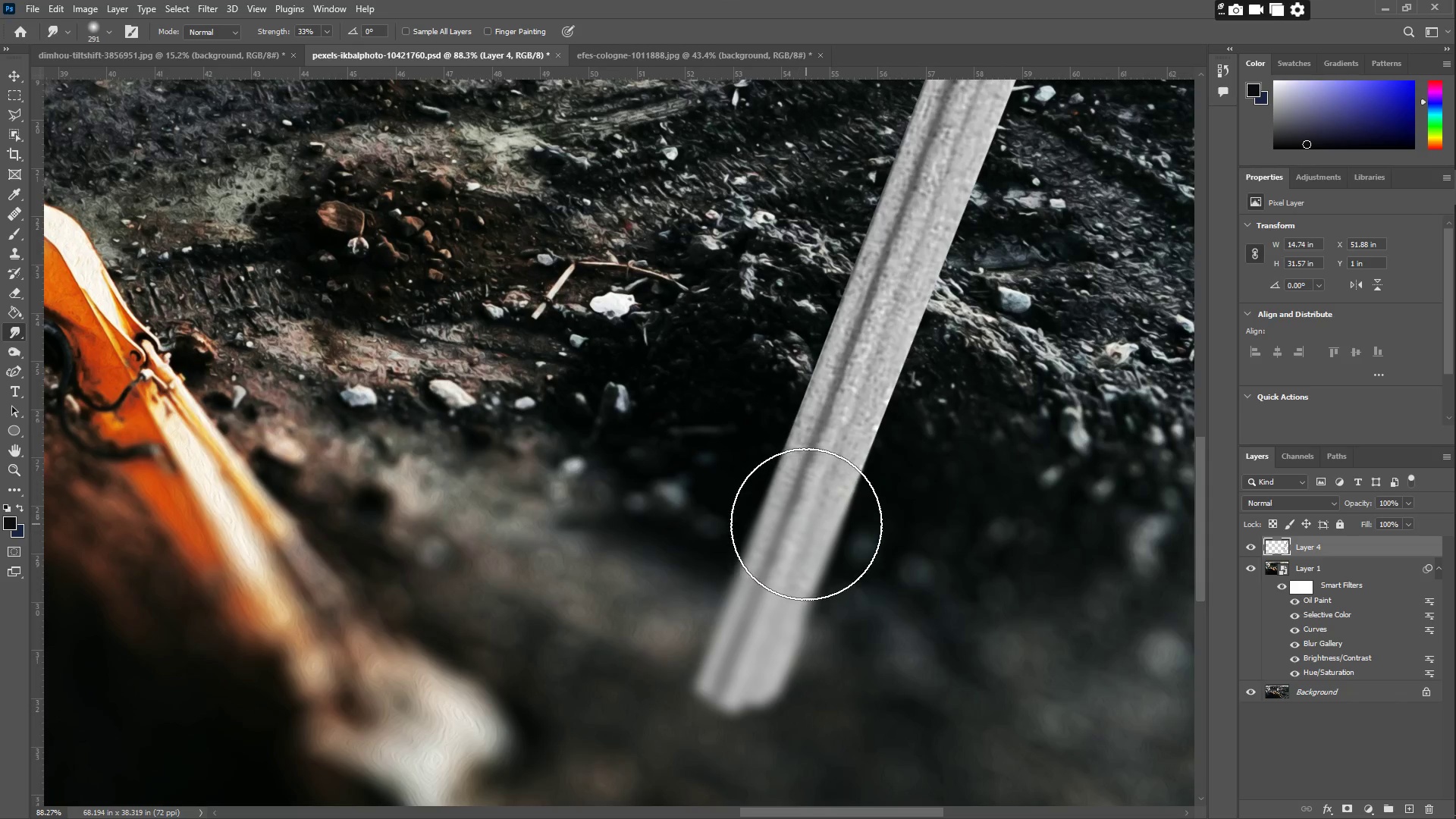 
left_click_drag(start_coordinate=[809, 626], to_coordinate=[814, 628])
 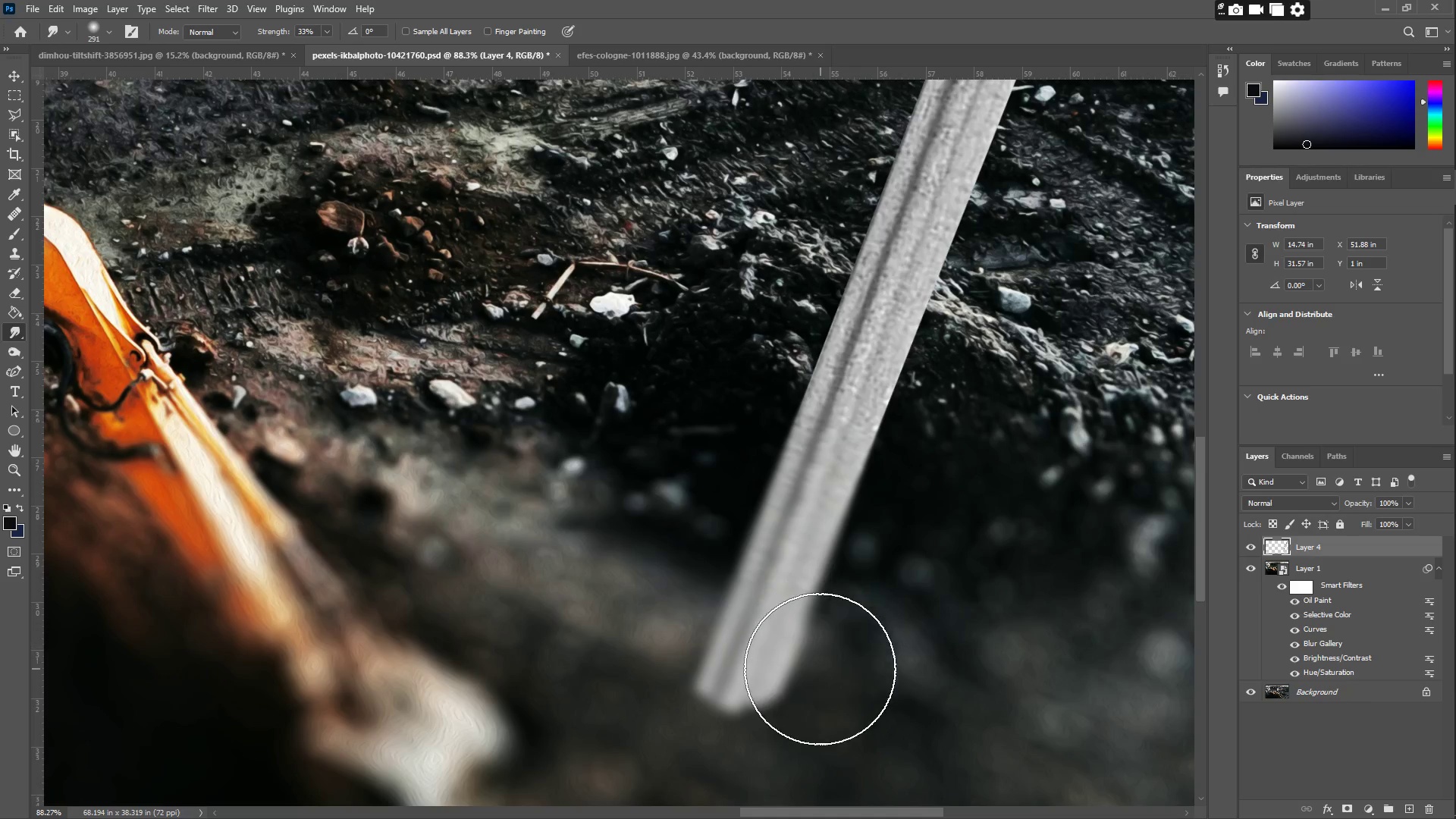 
left_click_drag(start_coordinate=[817, 668], to_coordinate=[811, 664])
 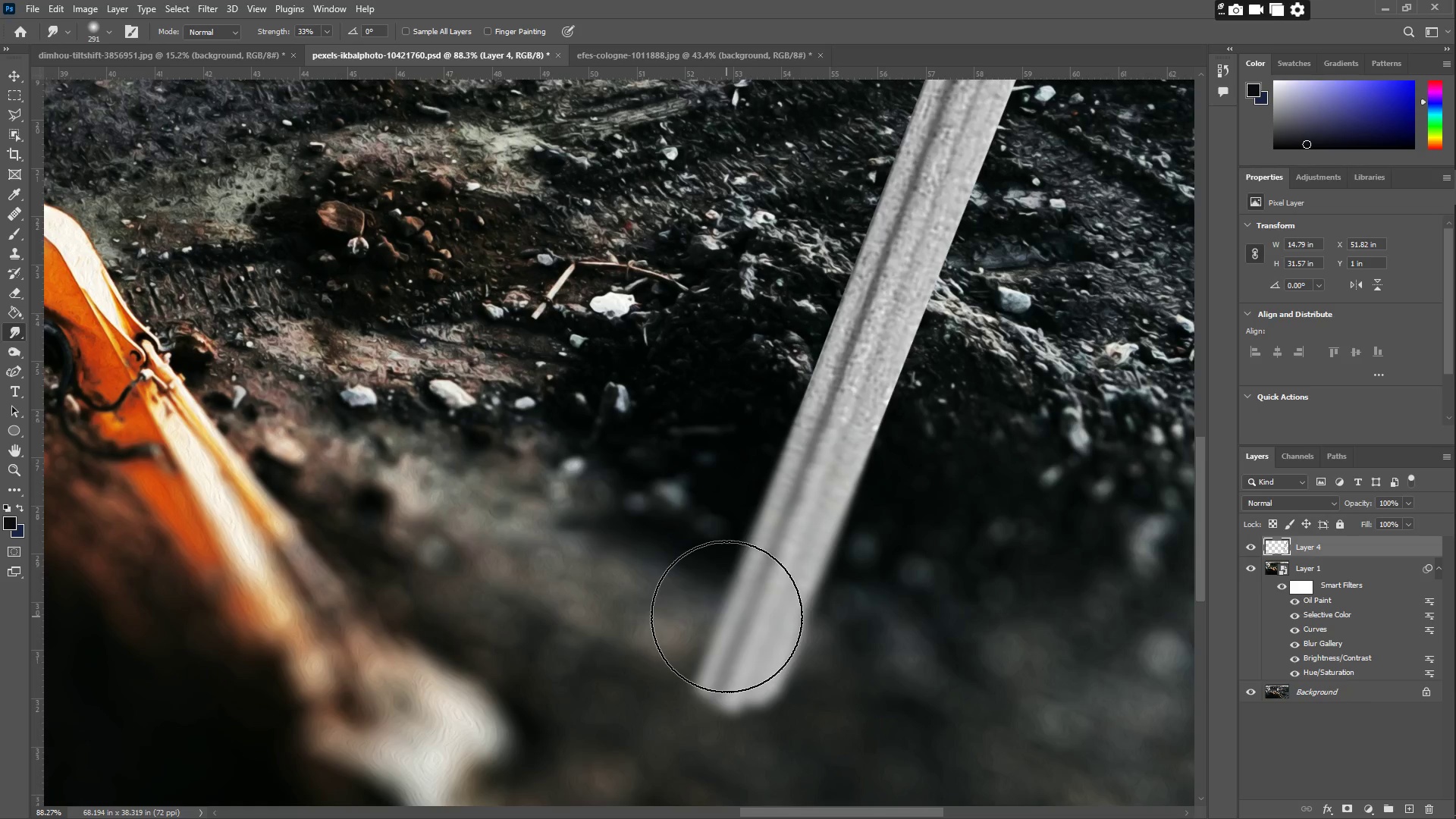 
double_click([764, 537])
 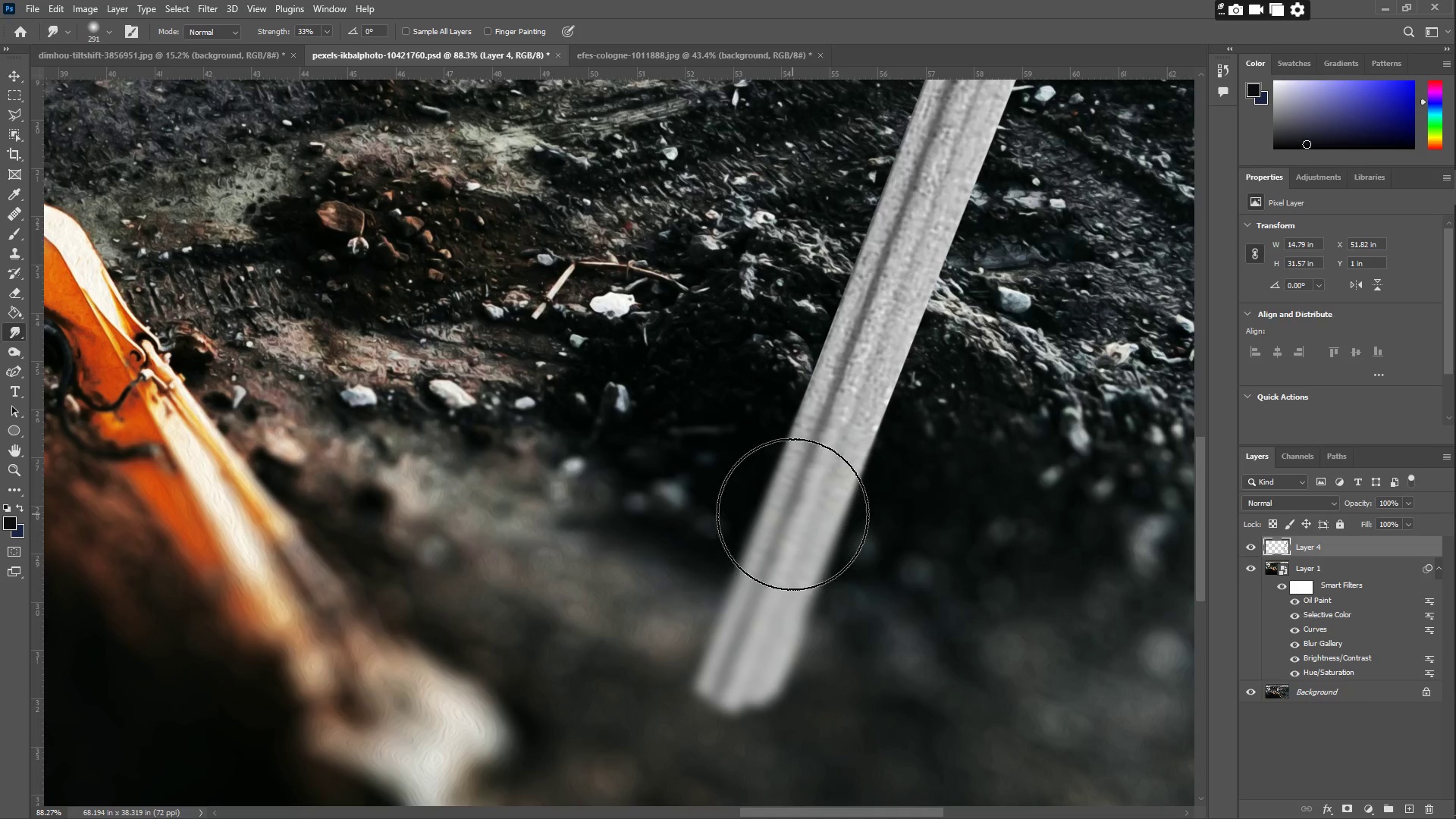 
left_click_drag(start_coordinate=[797, 514], to_coordinate=[803, 520])
 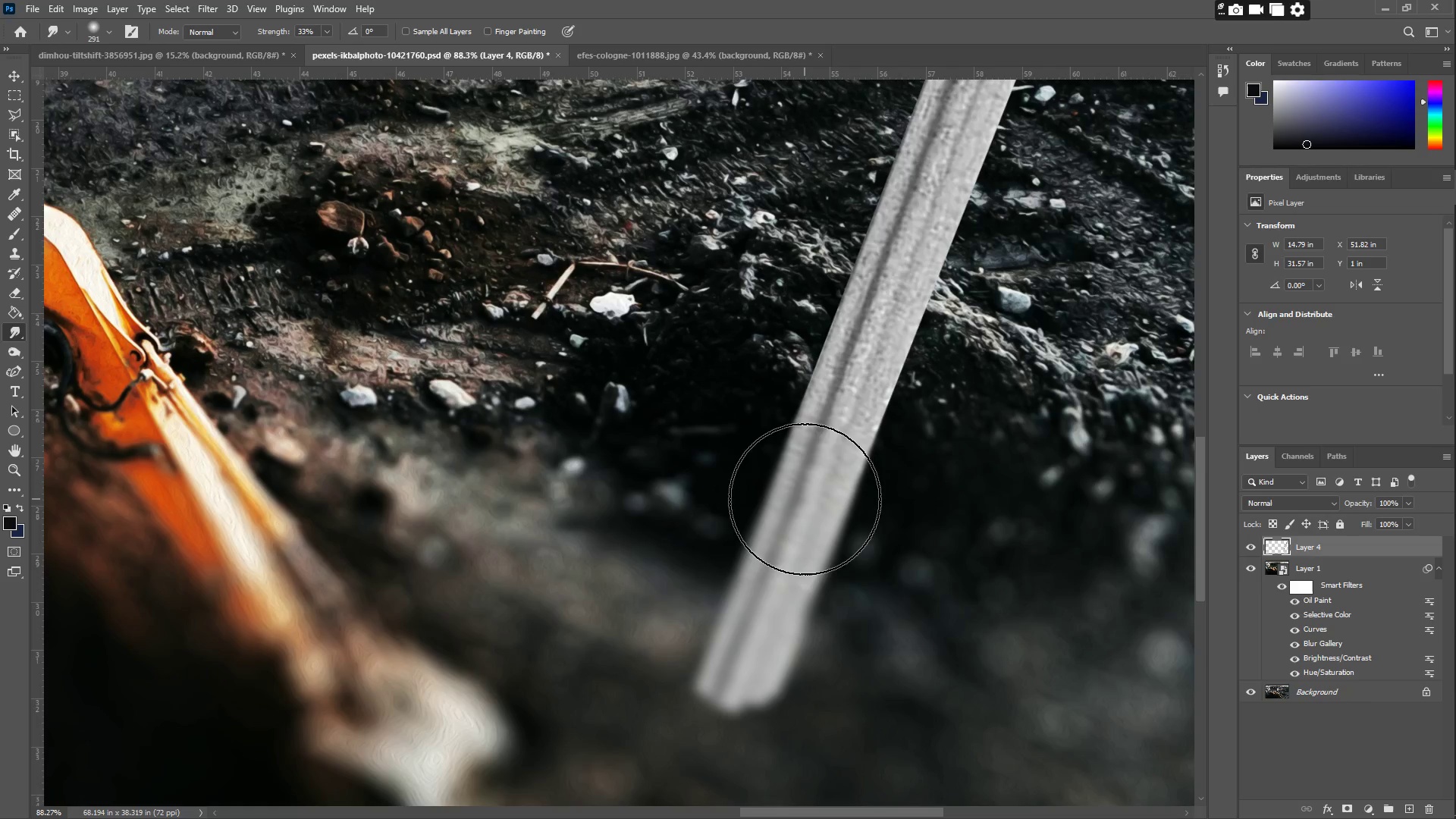 
double_click([795, 504])
 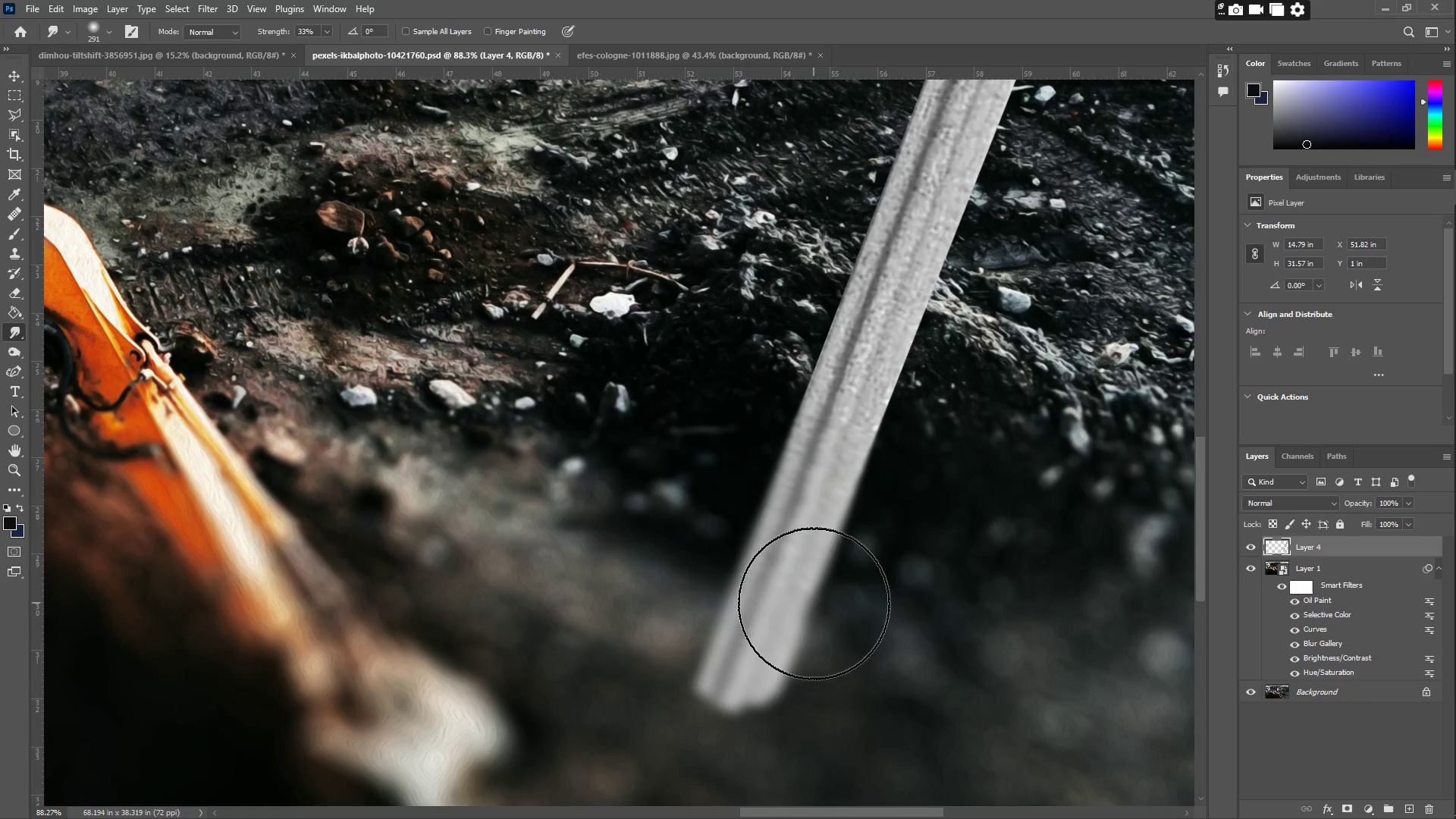 
type(zz)
 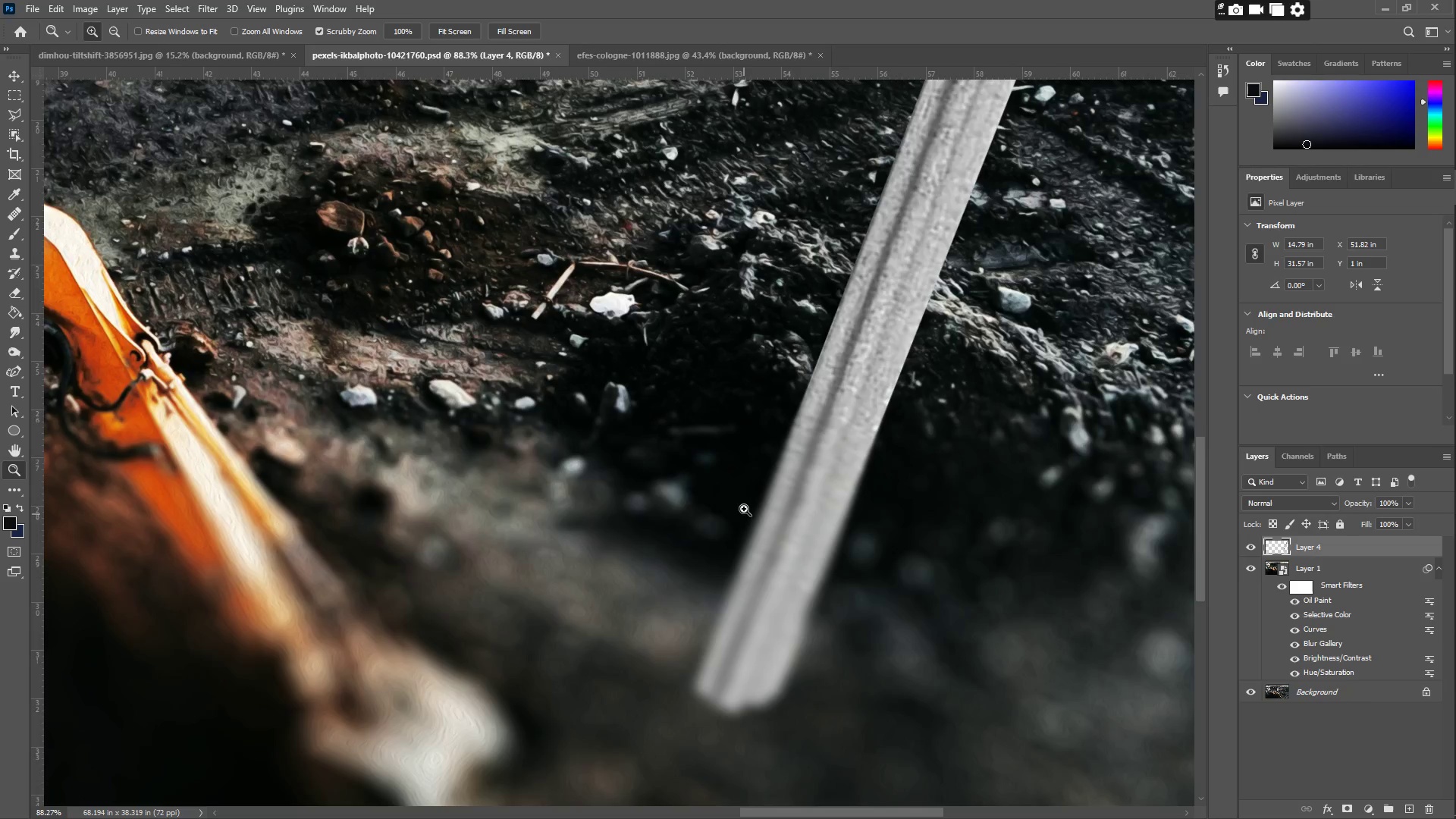 
left_click_drag(start_coordinate=[734, 496], to_coordinate=[636, 526])
 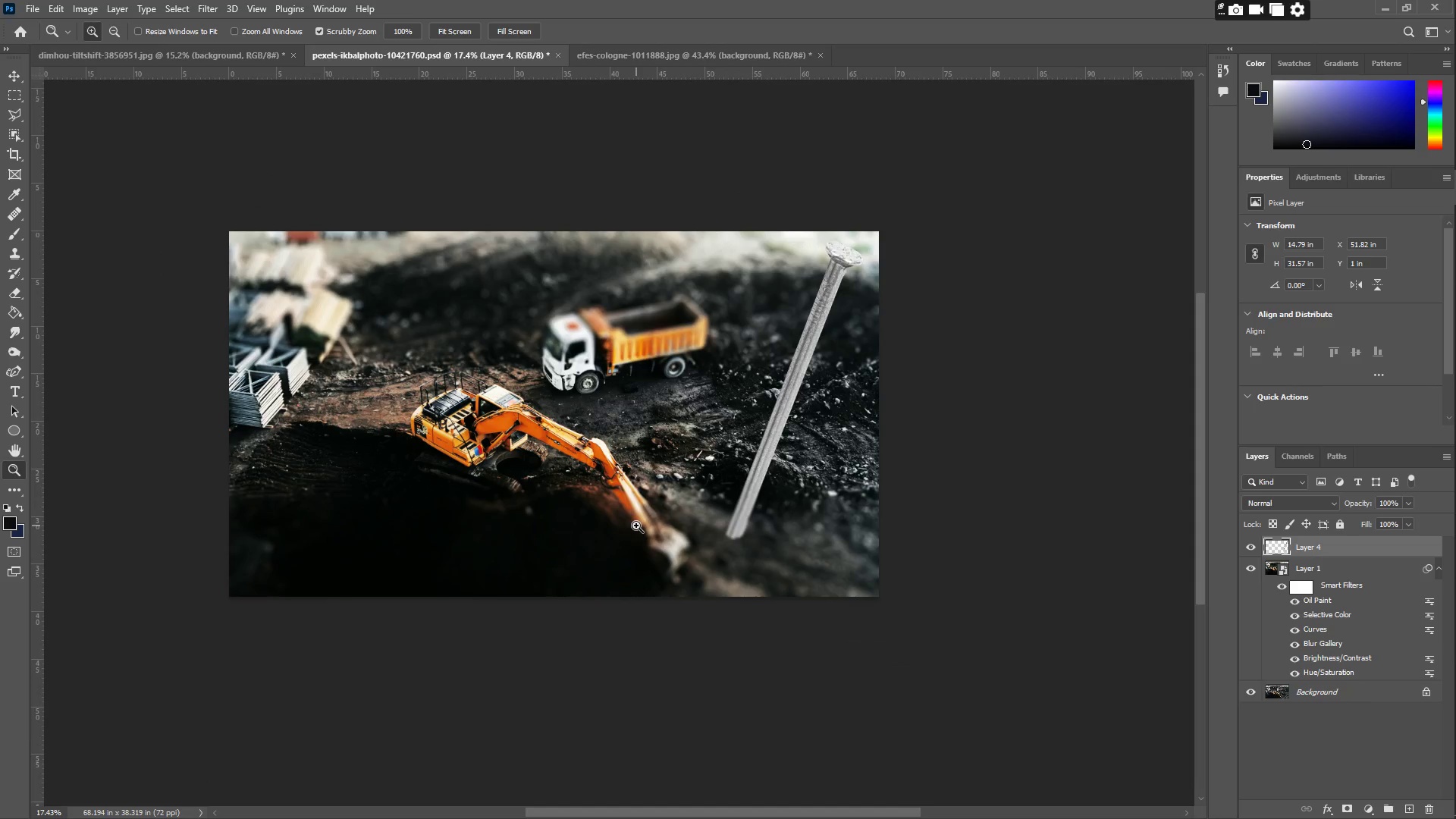 
left_click_drag(start_coordinate=[807, 388], to_coordinate=[832, 386])
 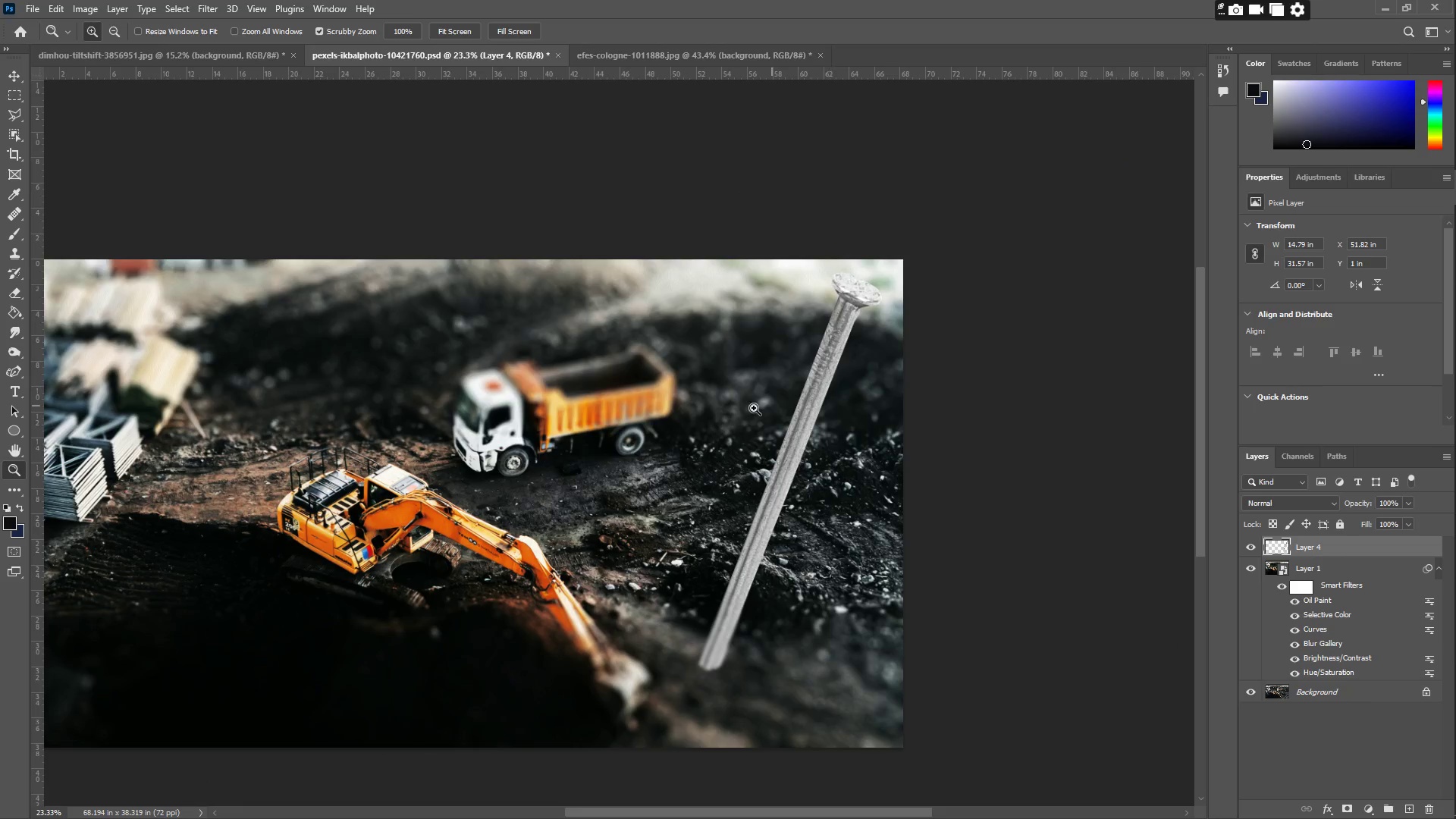 
scroll: coordinate [661, 521], scroll_direction: up, amount: 5.0
 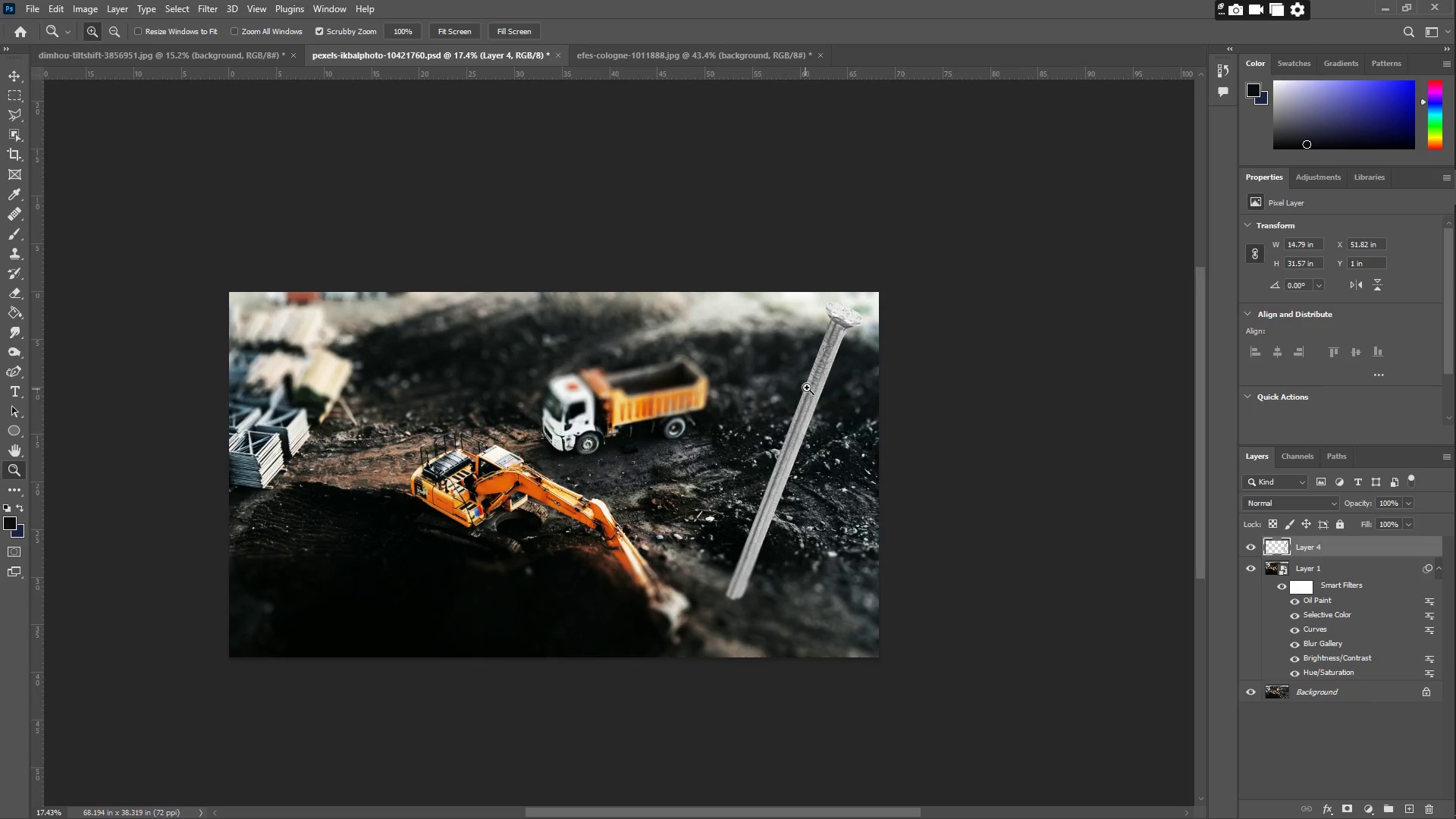 
left_click_drag(start_coordinate=[723, 409], to_coordinate=[699, 412])
 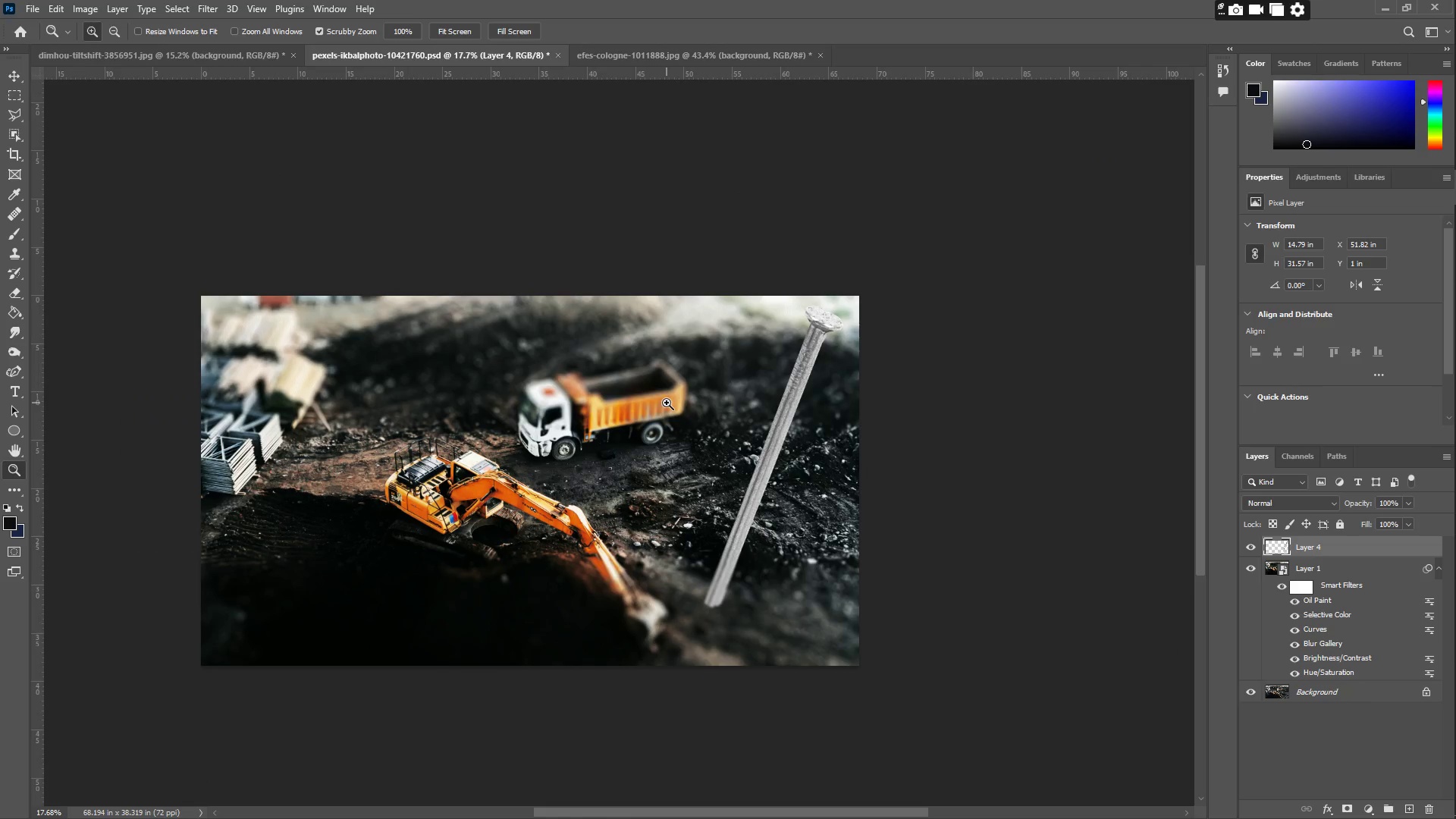 
left_click_drag(start_coordinate=[701, 366], to_coordinate=[727, 349])
 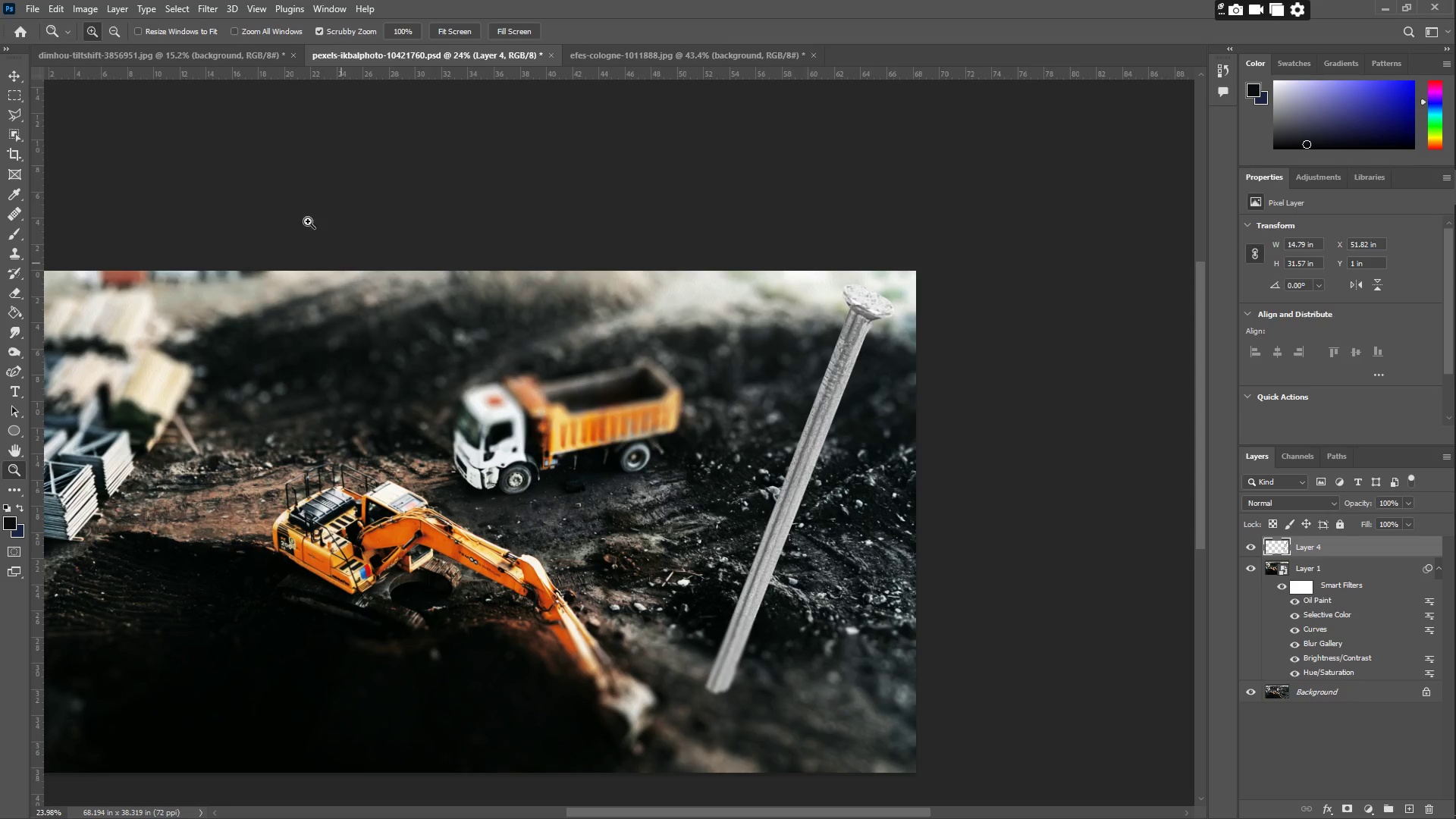 
left_click([29, 11])
 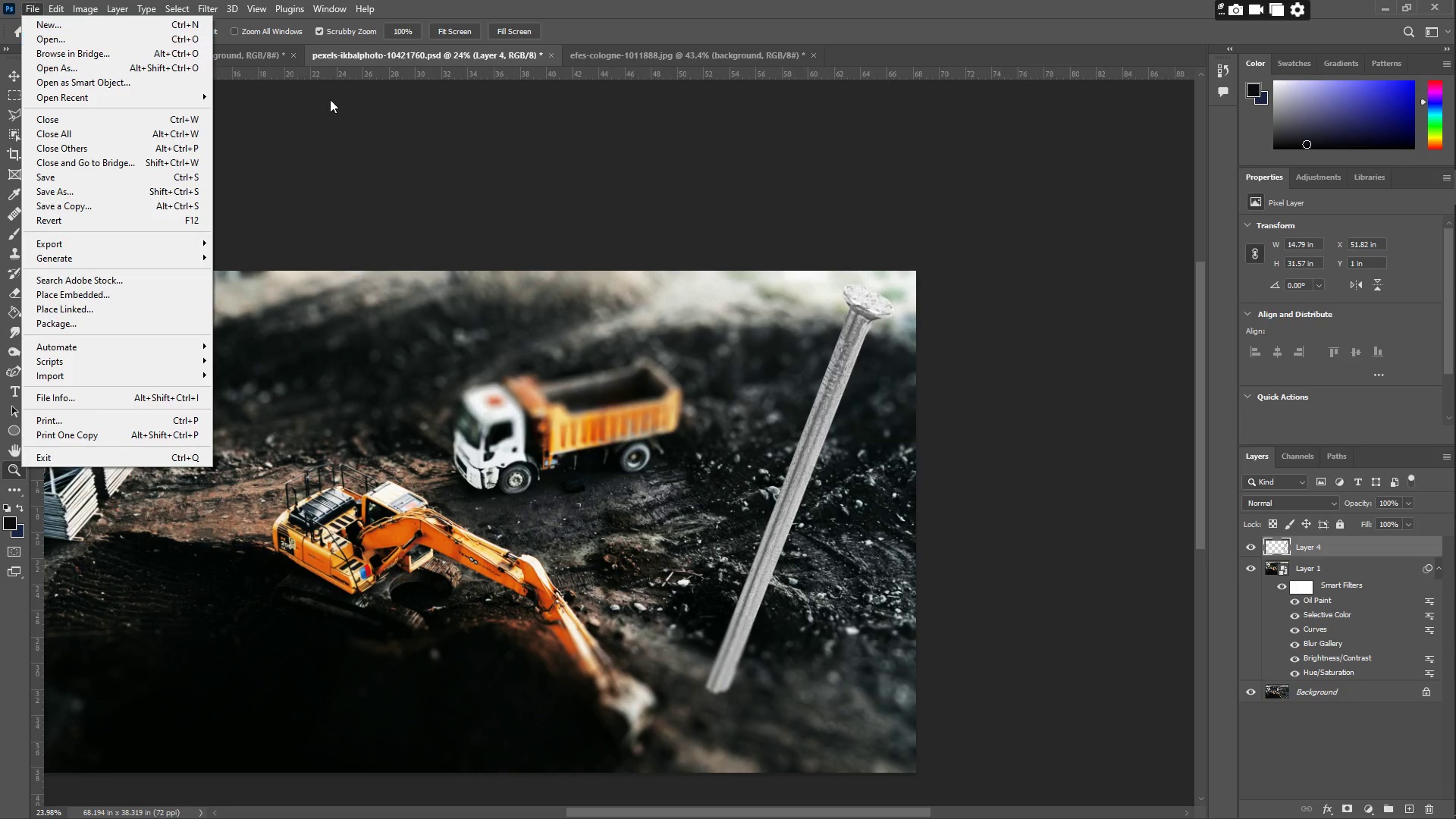 
left_click([448, 149])
 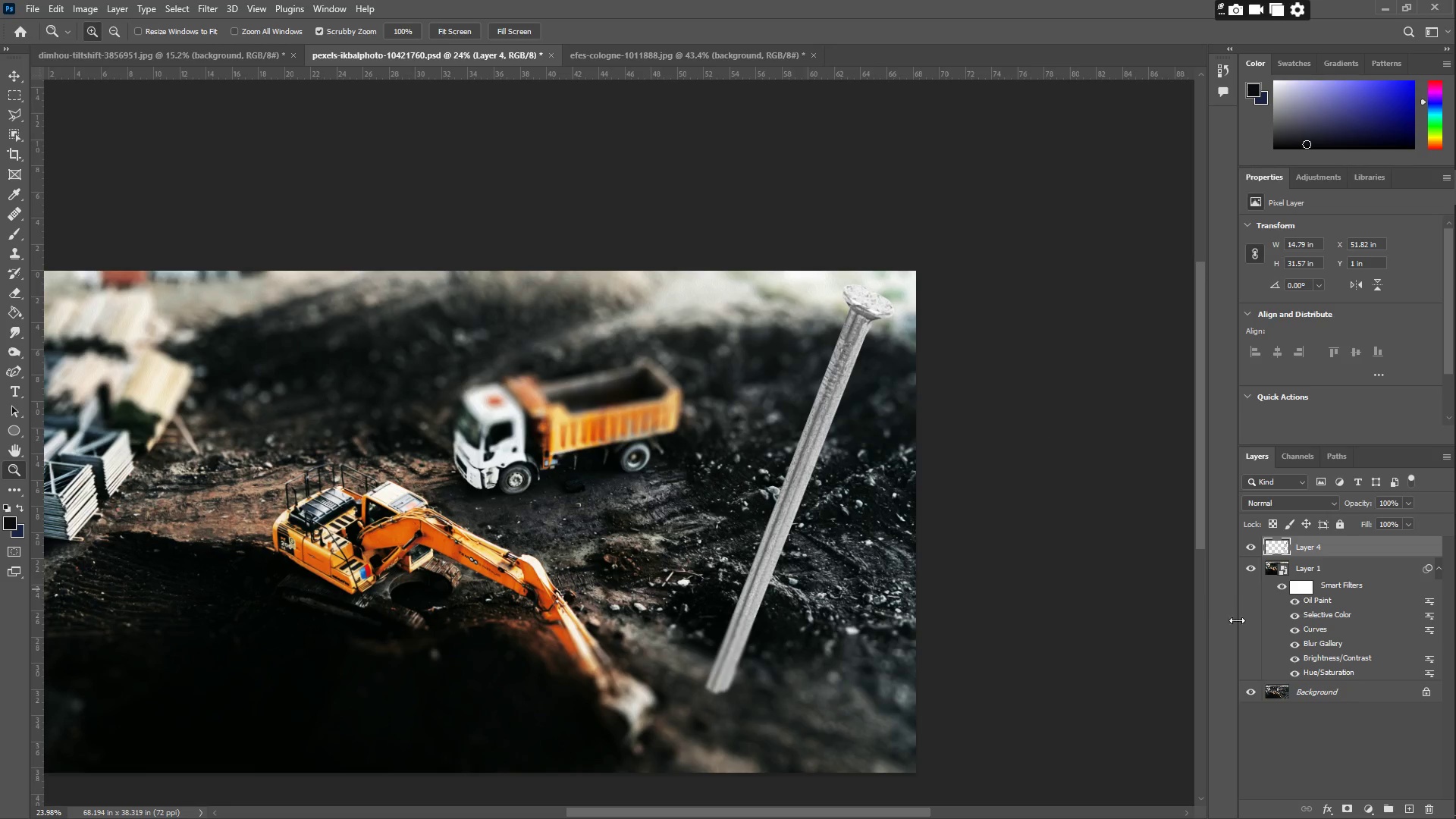 
left_click([1351, 785])
 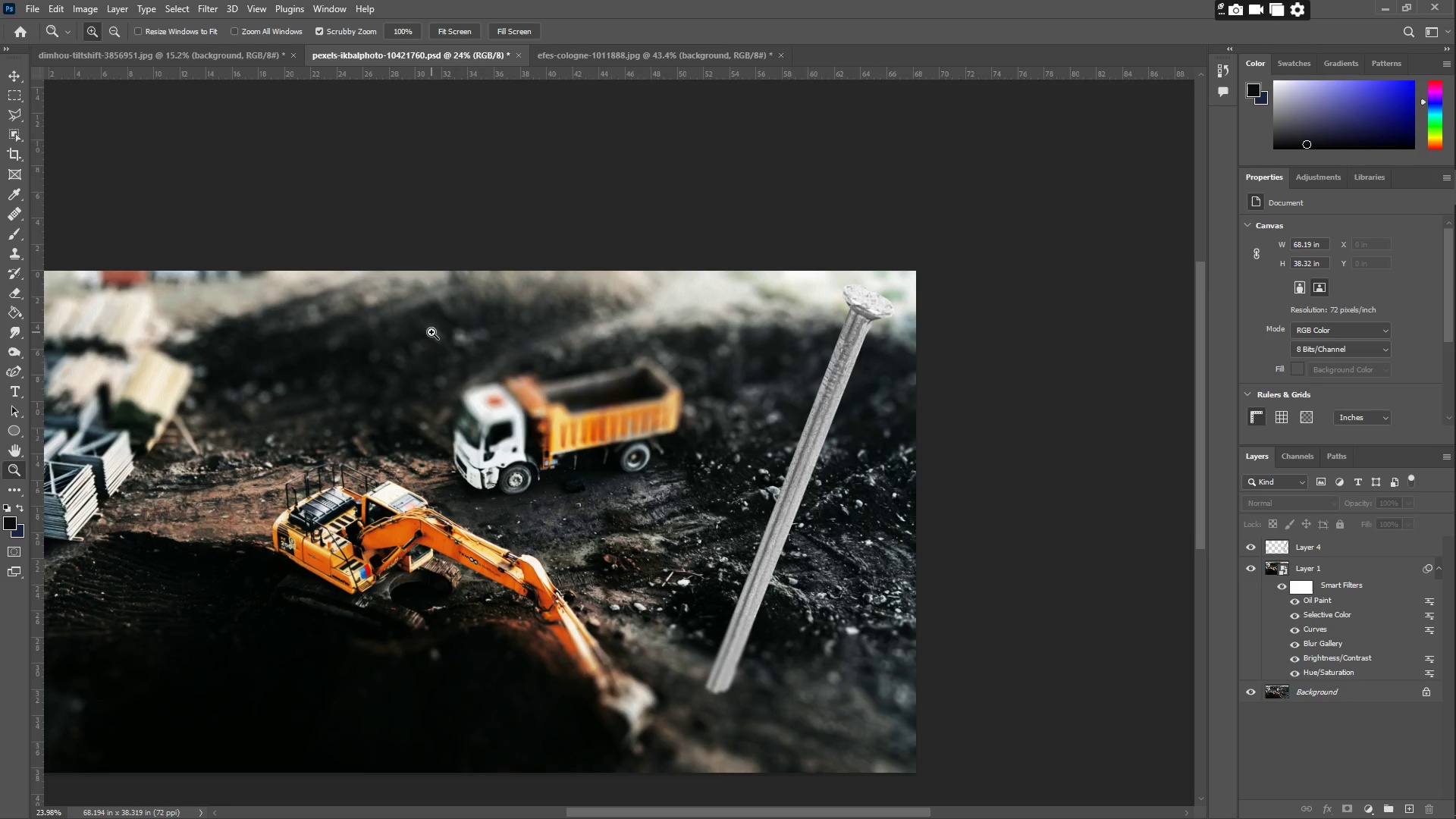 
hold_key(key=Space, duration=0.92)
 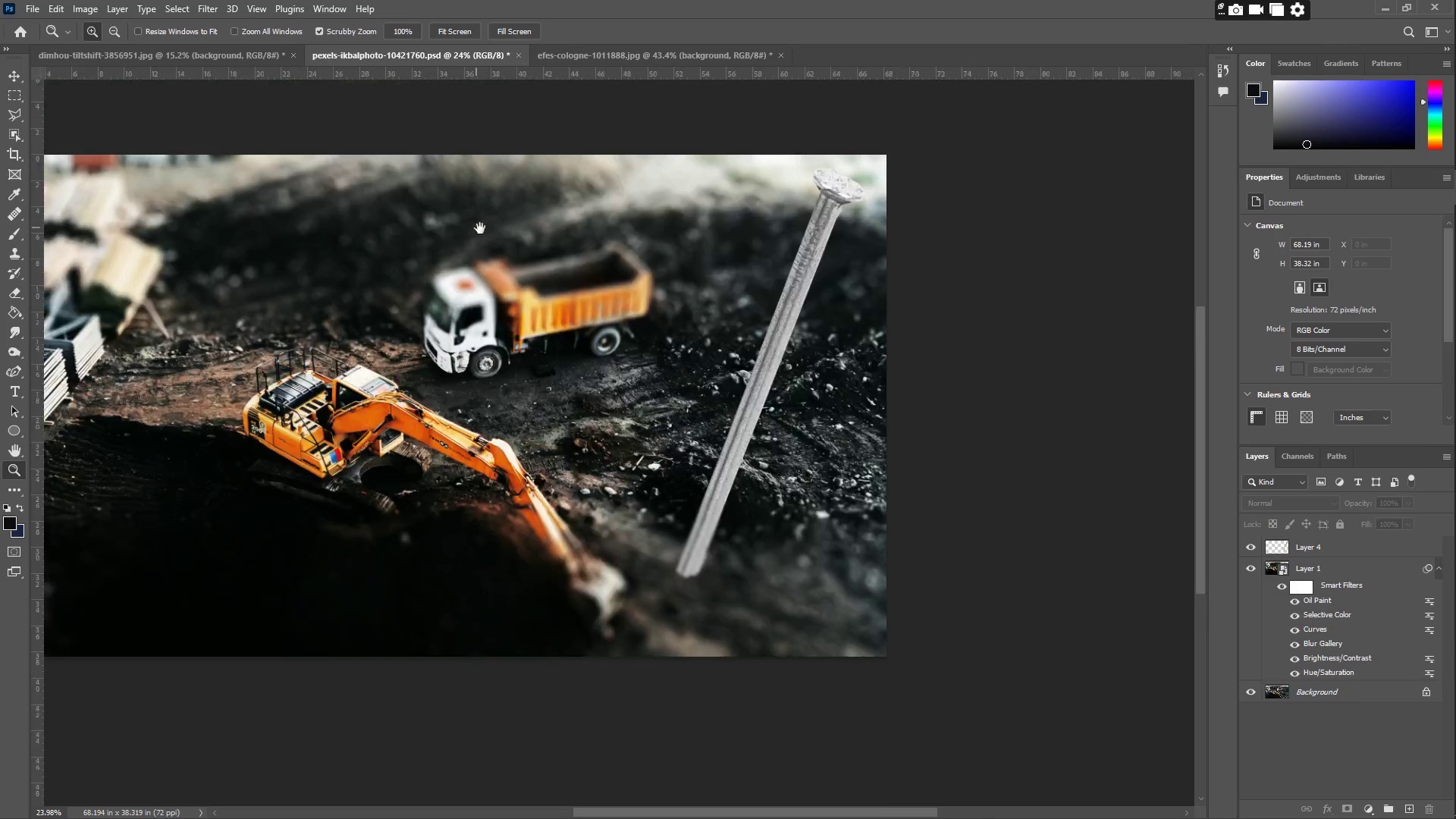 
left_click_drag(start_coordinate=[499, 341], to_coordinate=[628, 284])
 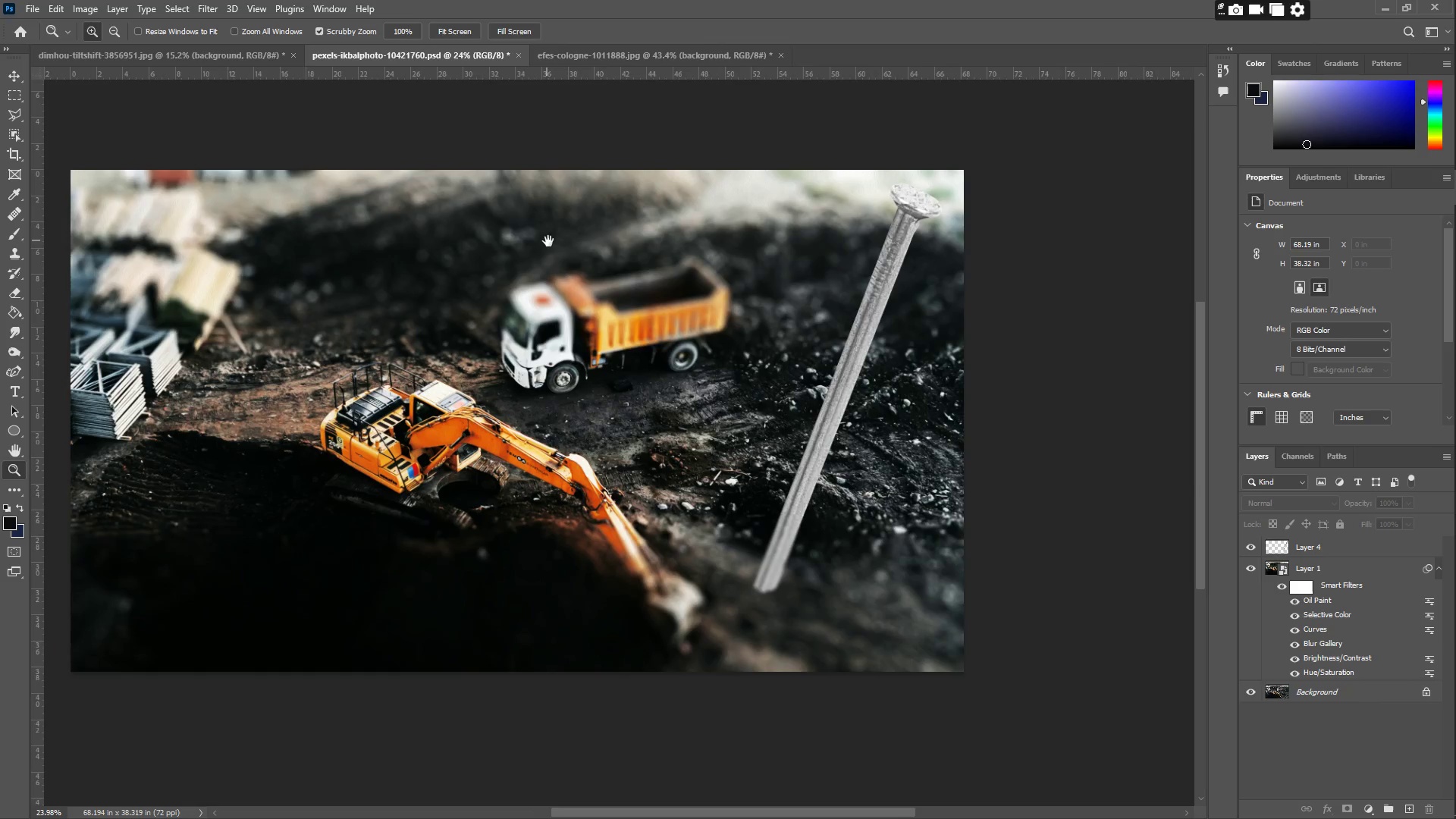 
left_click([620, 259])
 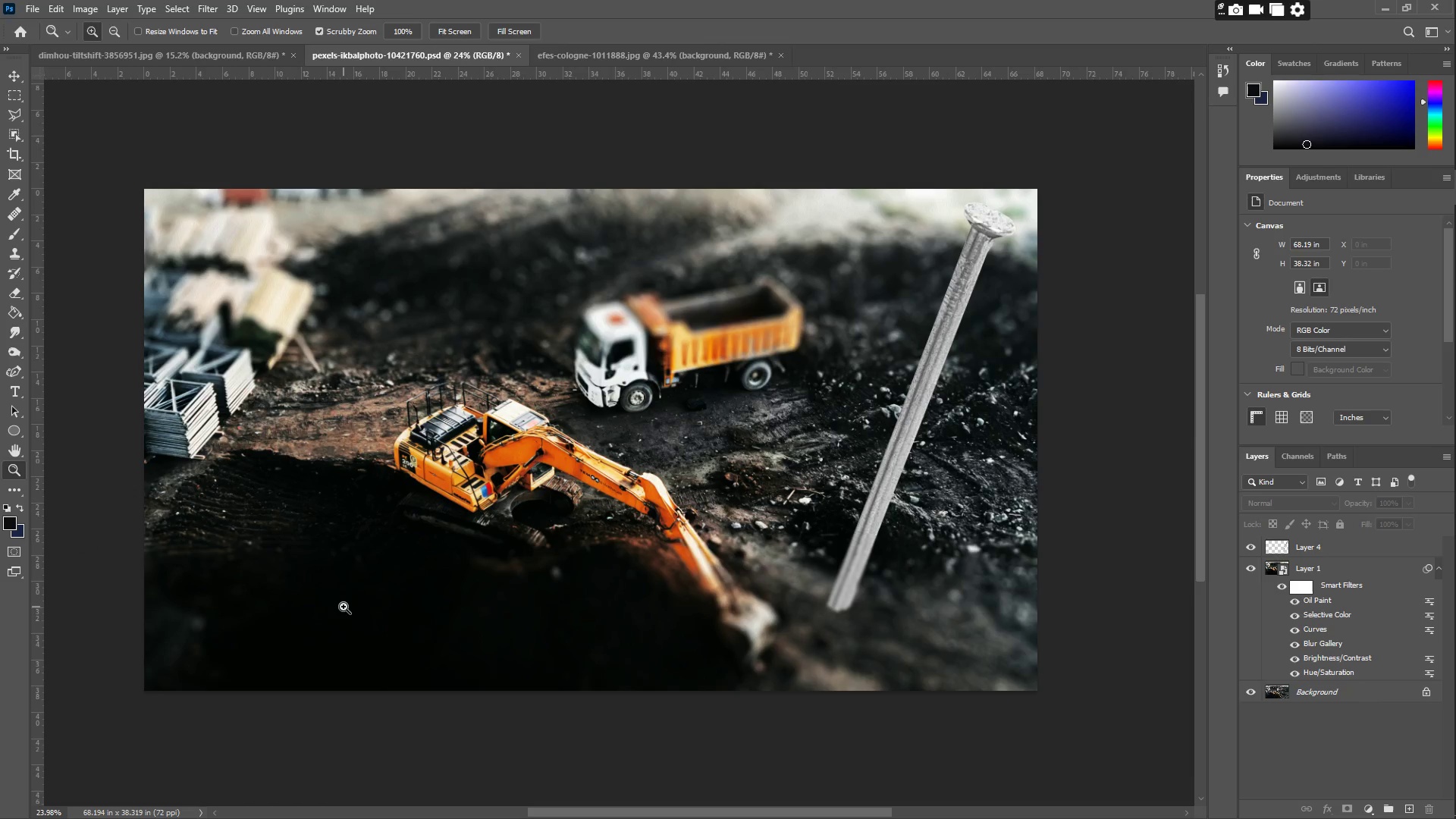 
key(T)
 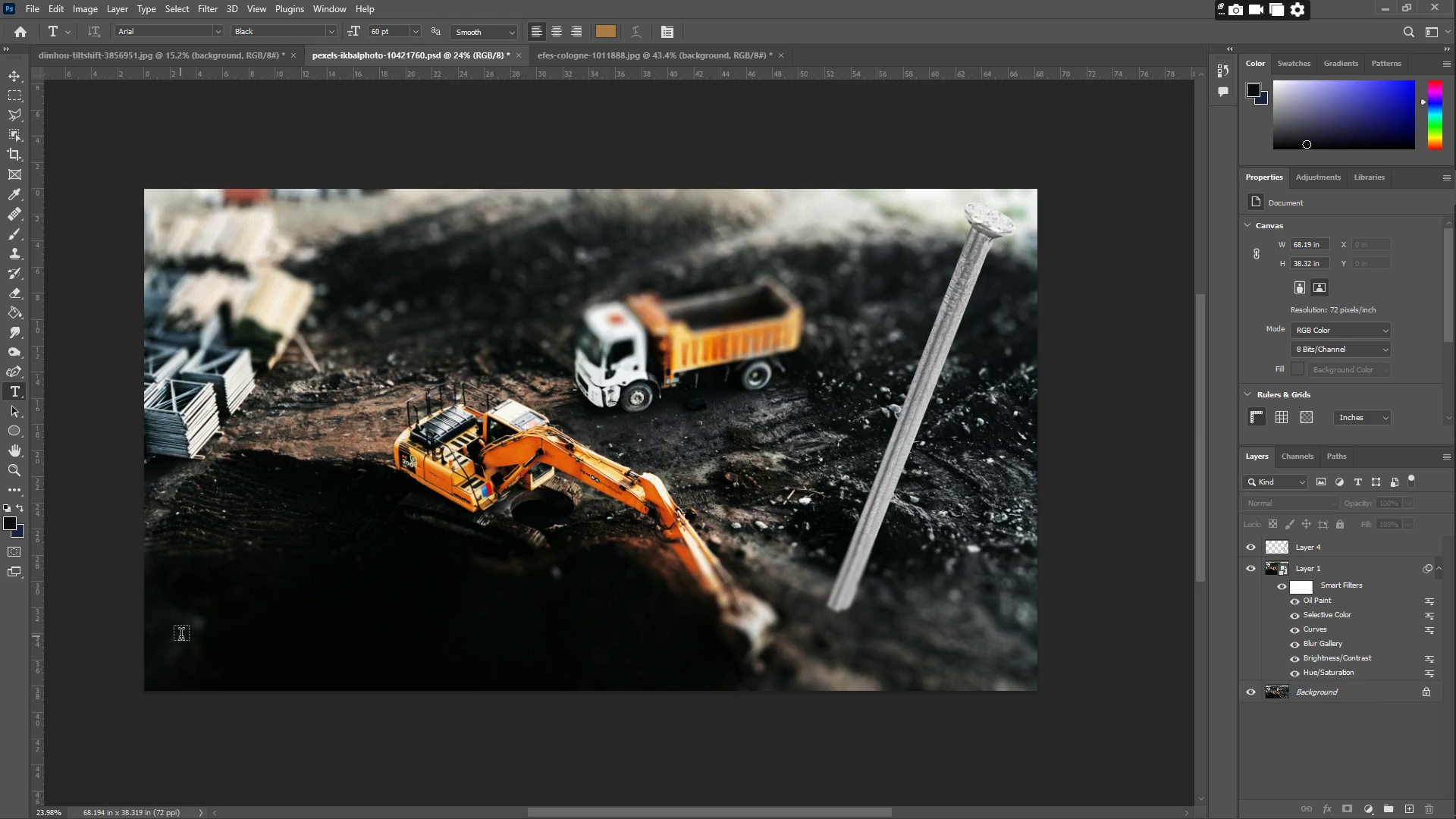 
left_click_drag(start_coordinate=[177, 617], to_coordinate=[347, 664])
 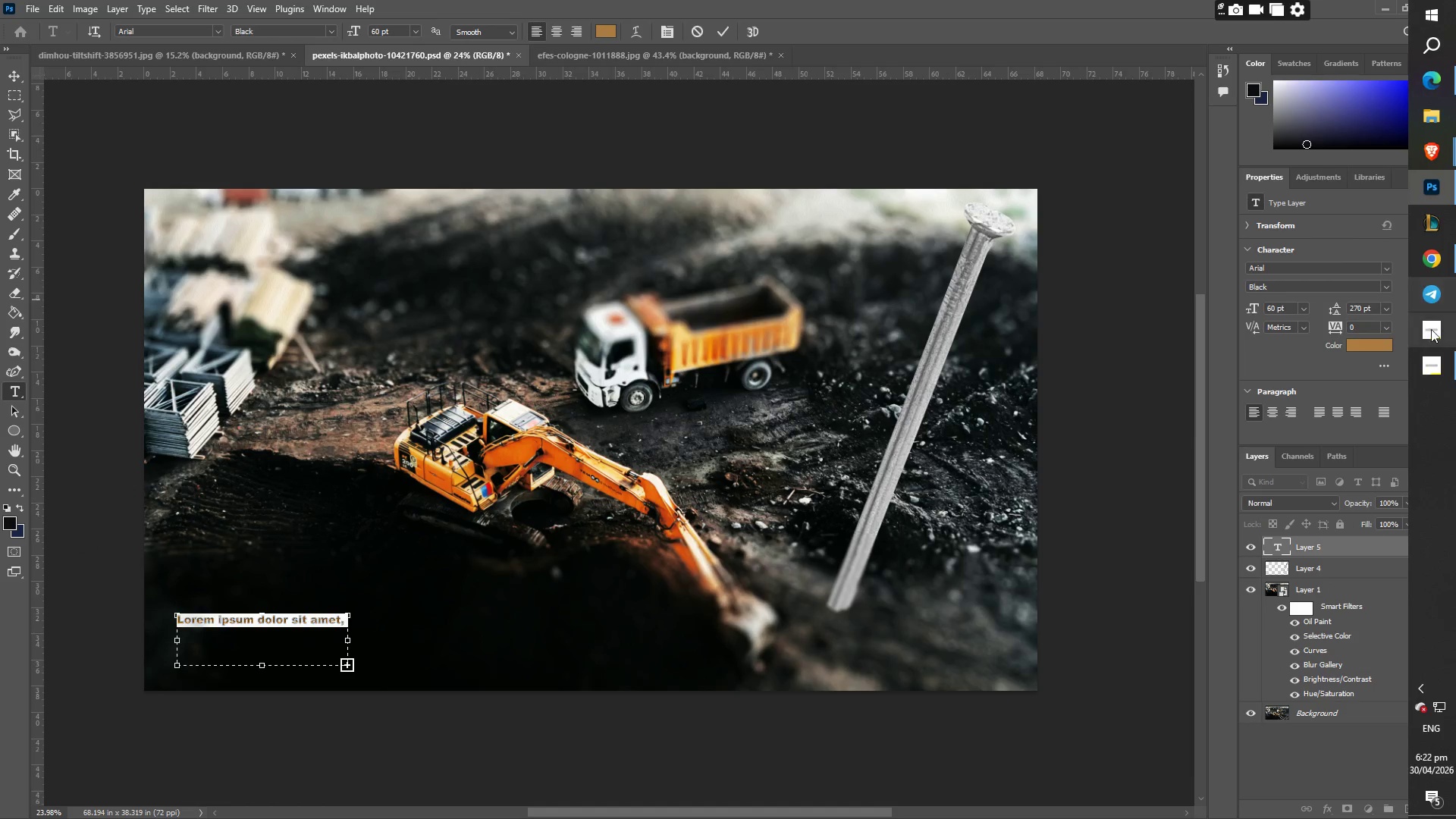 
left_click([1432, 367])